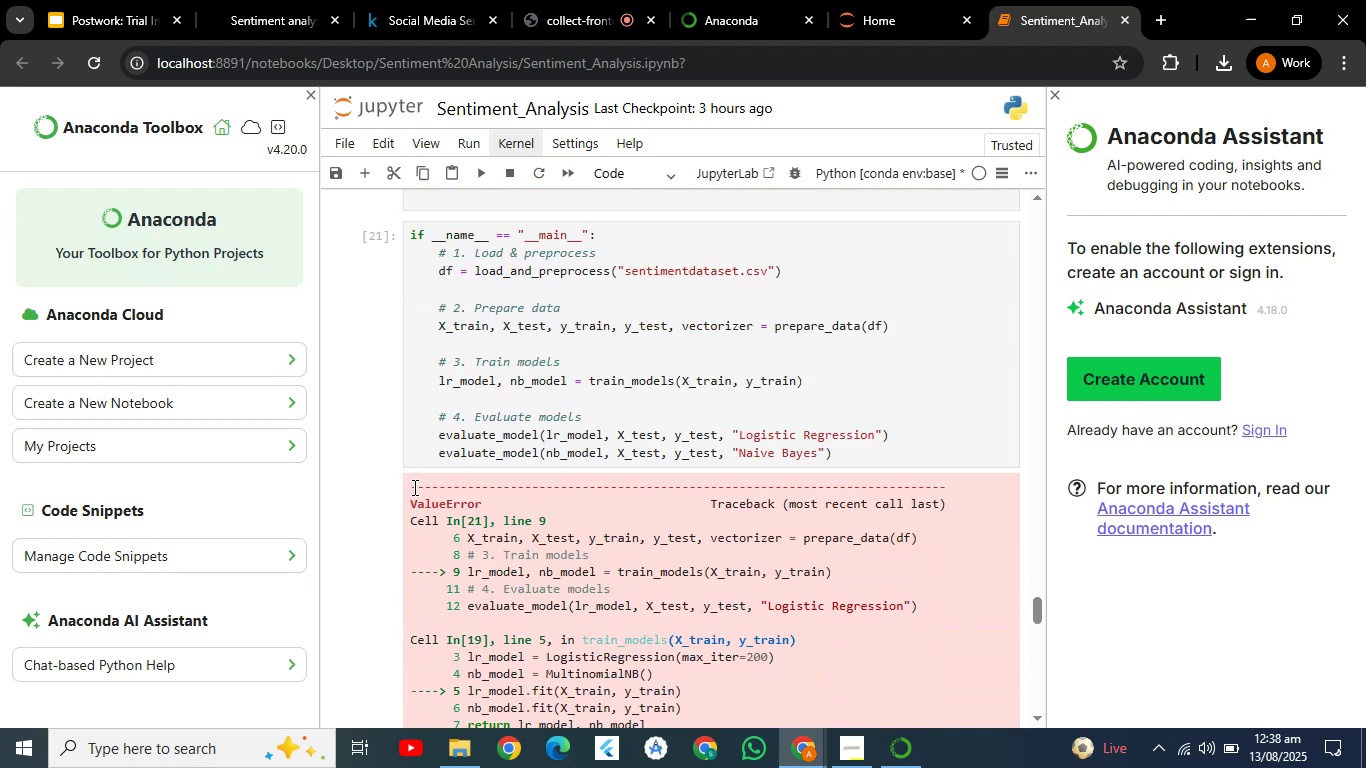 
left_click_drag(start_coordinate=[412, 486], to_coordinate=[663, 505])
 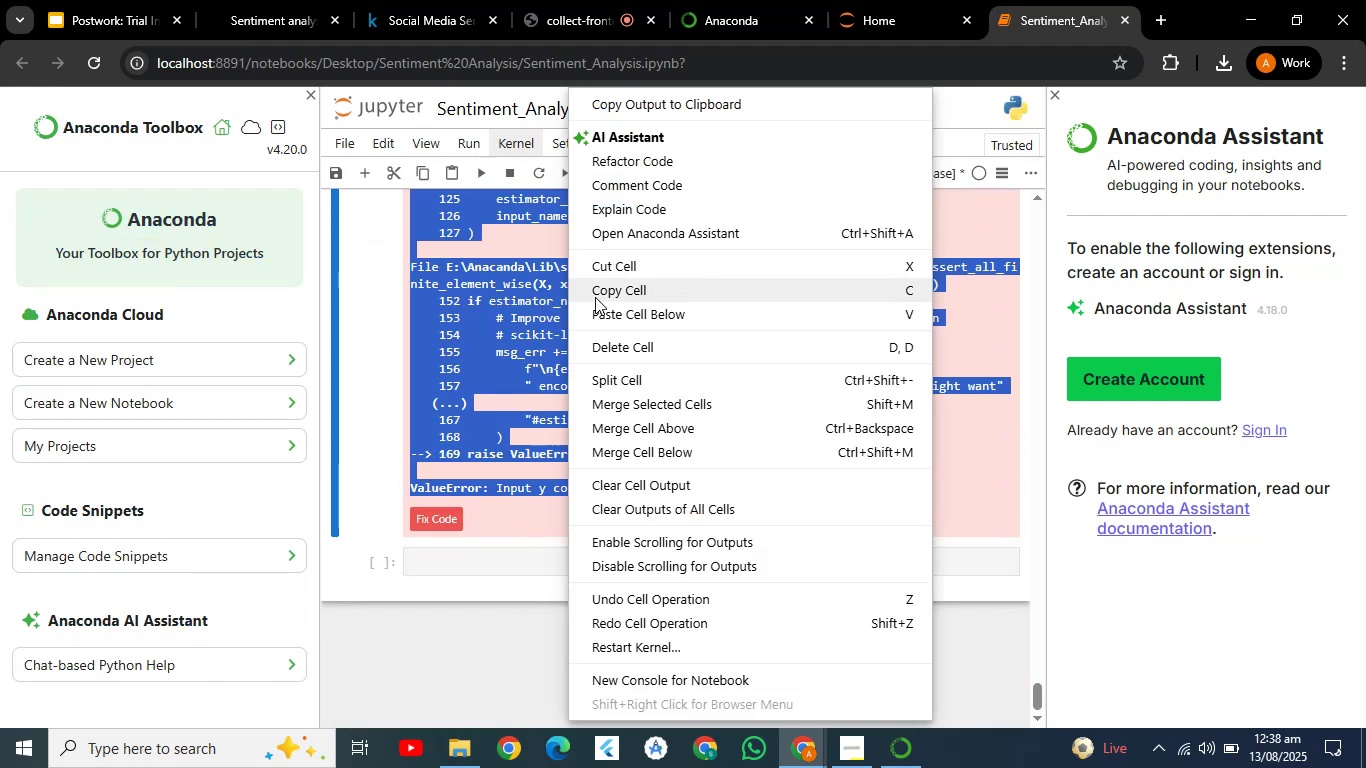 
left_click([601, 294])
 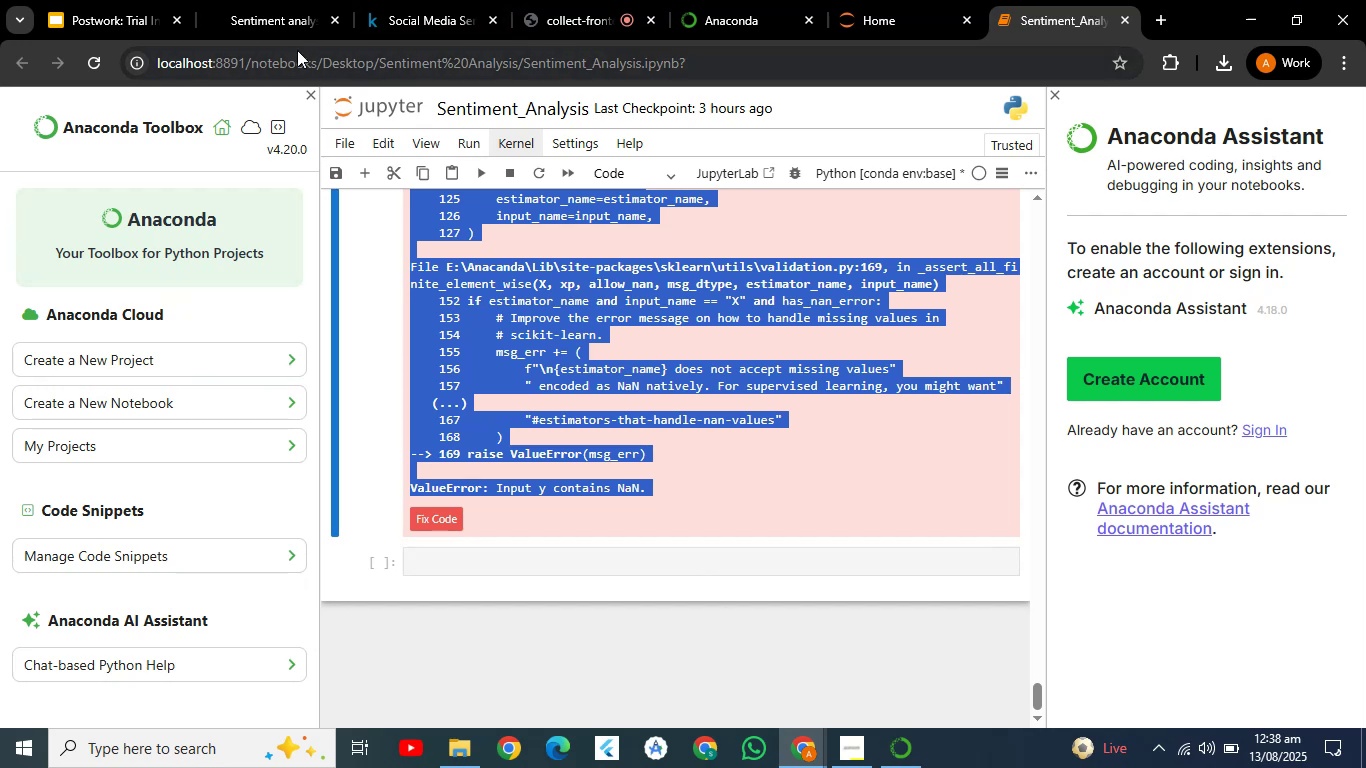 
left_click([297, 33])
 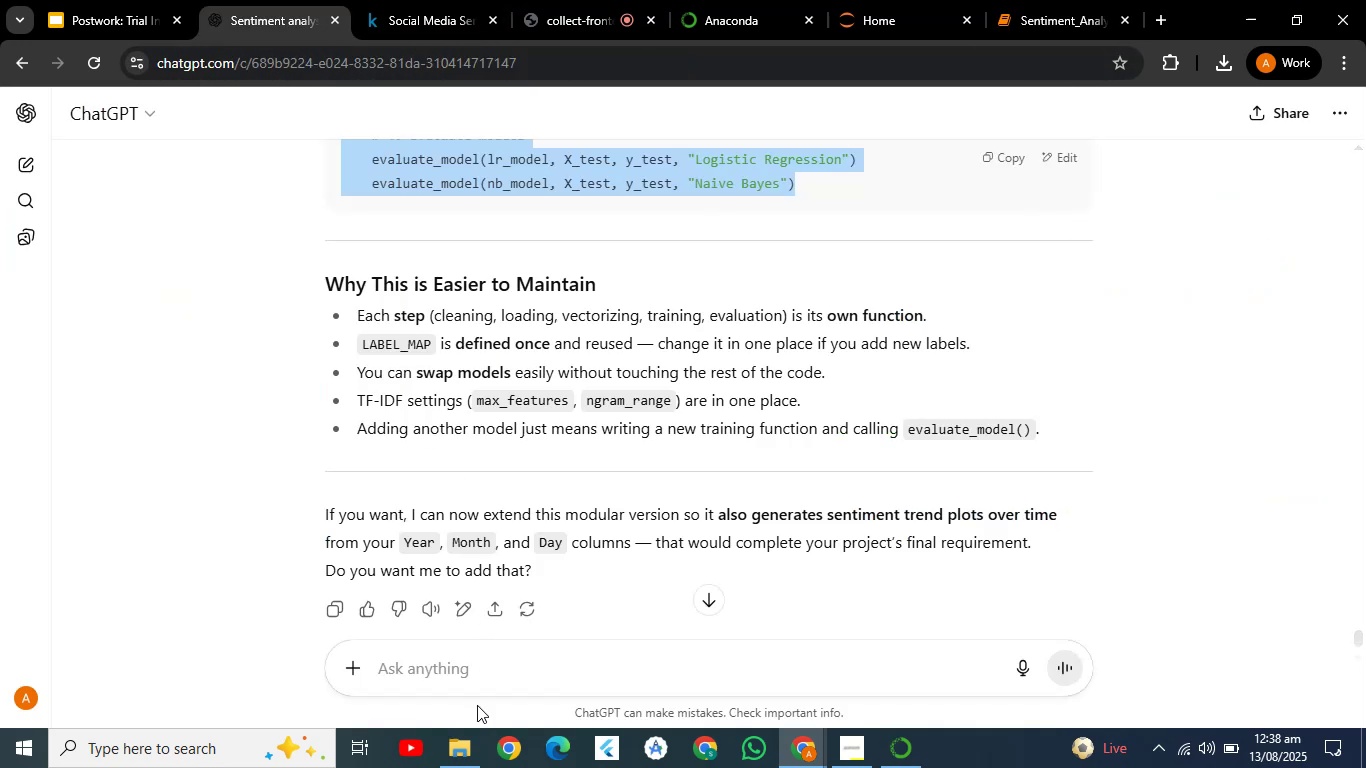 
left_click([464, 658])
 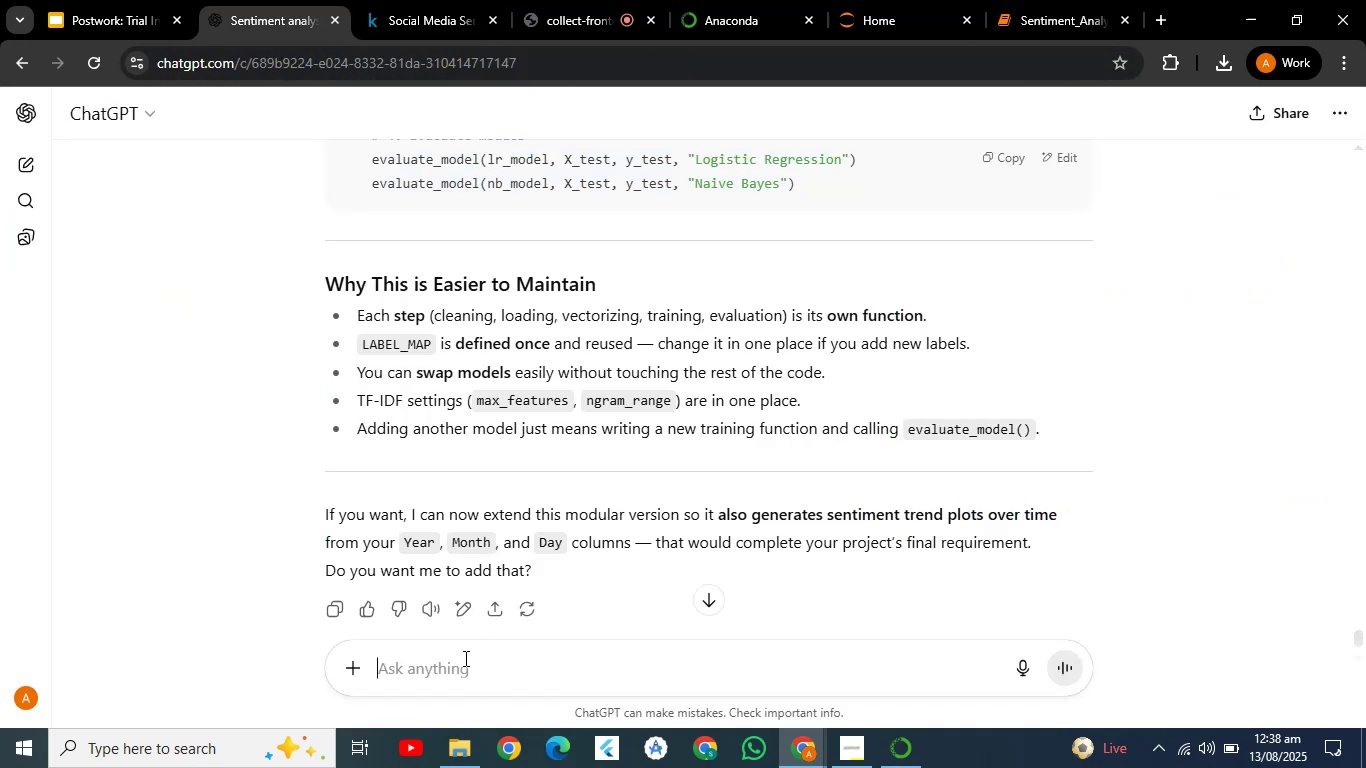 
right_click([464, 658])
 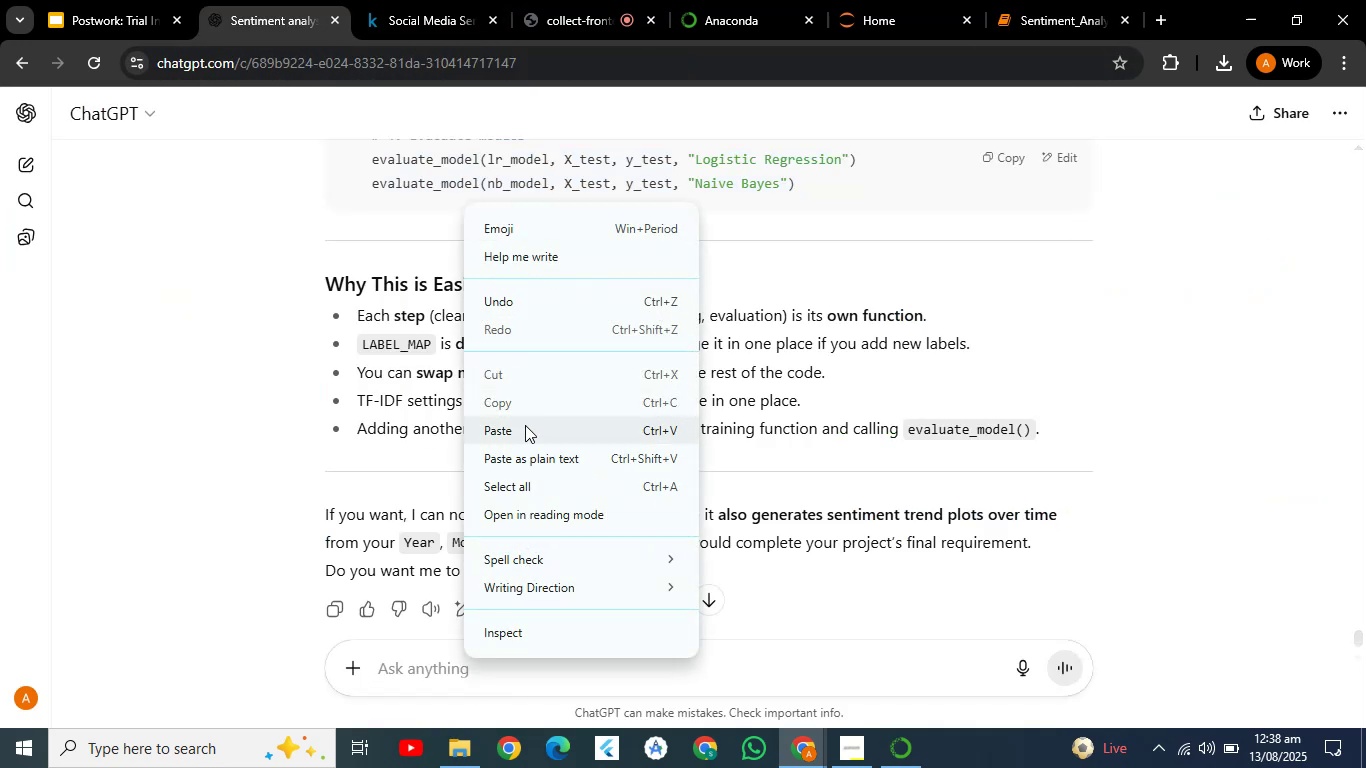 
left_click([525, 425])
 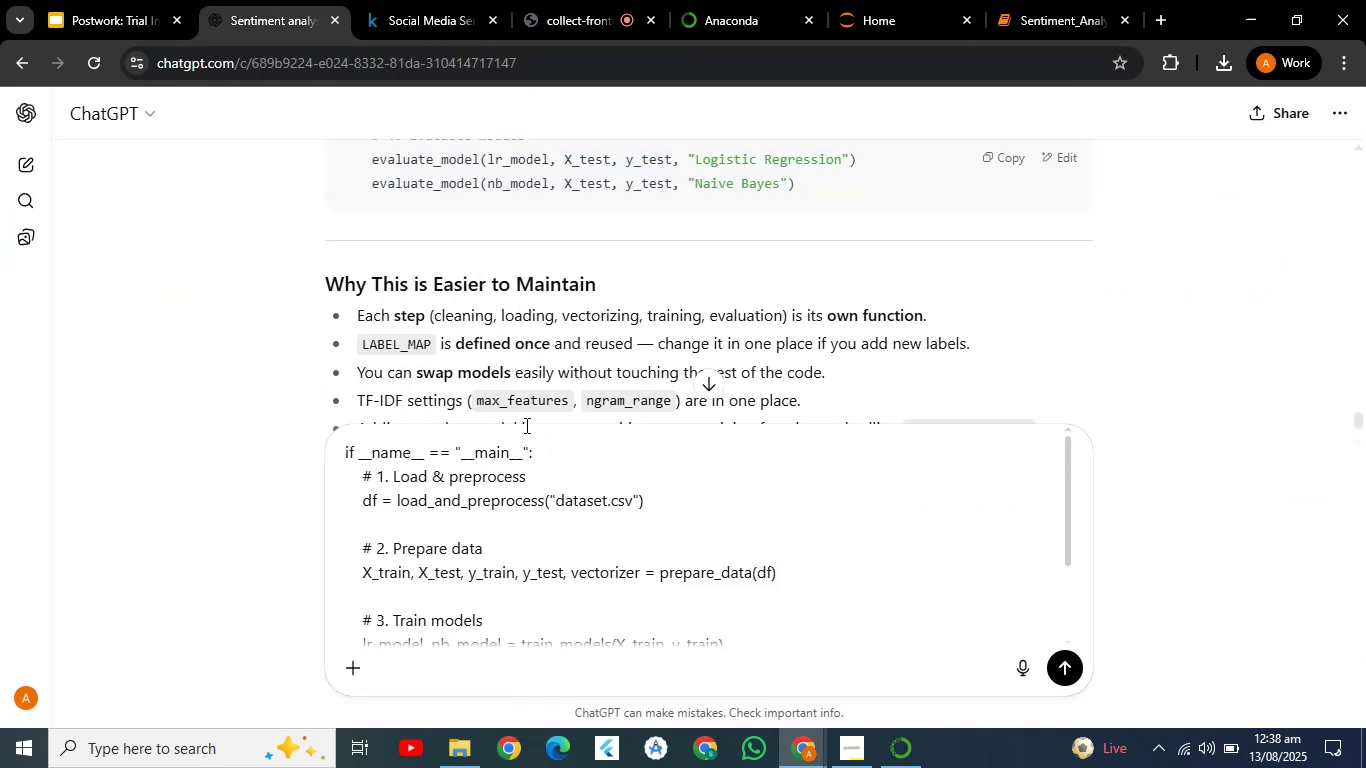 
key(Control+Z)
 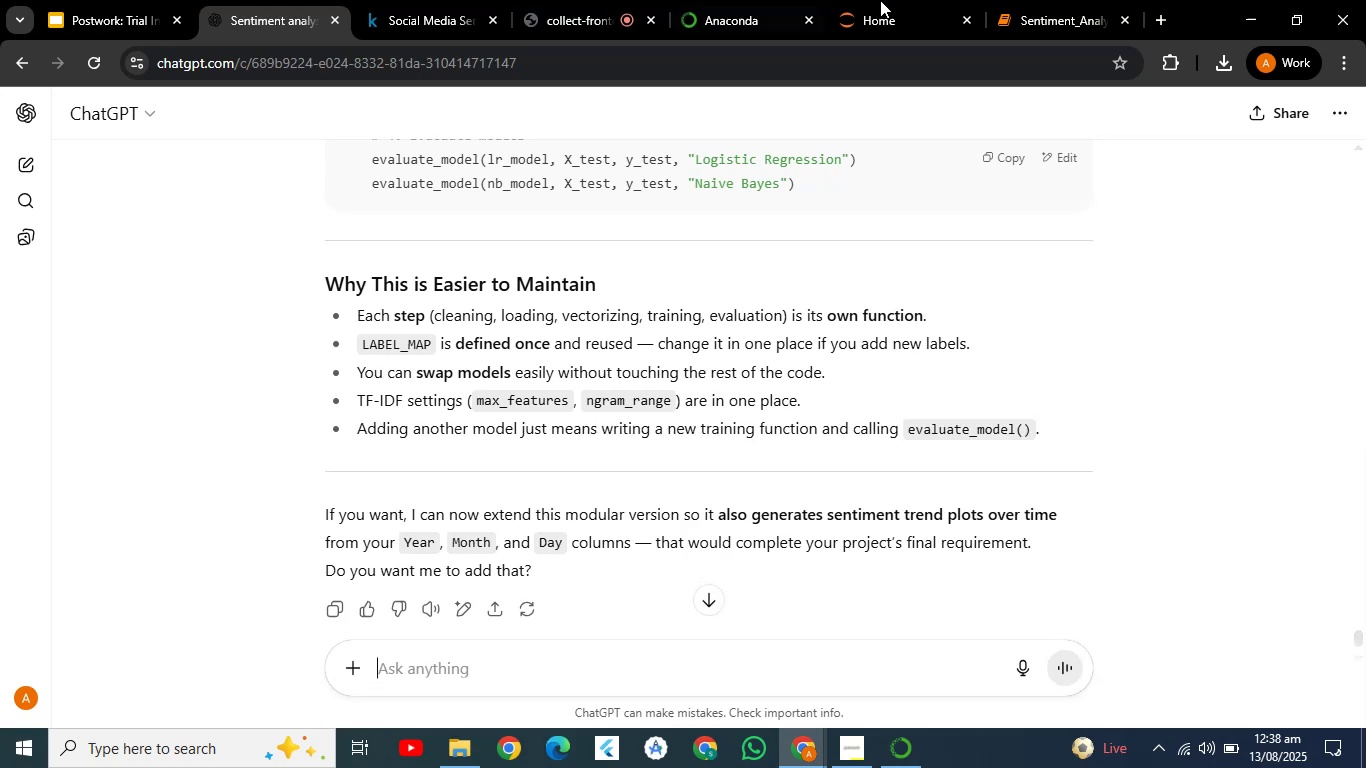 
left_click([1056, 24])
 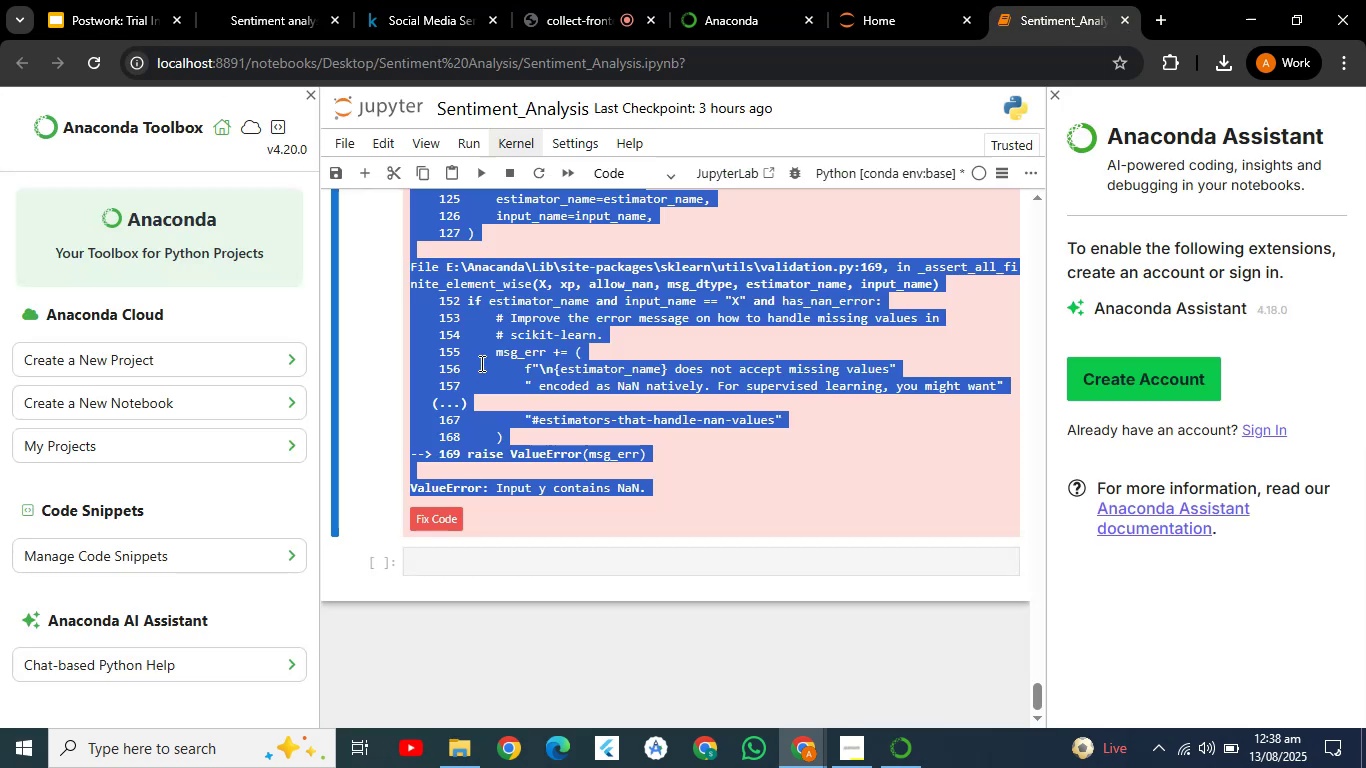 
key(Control+C)
 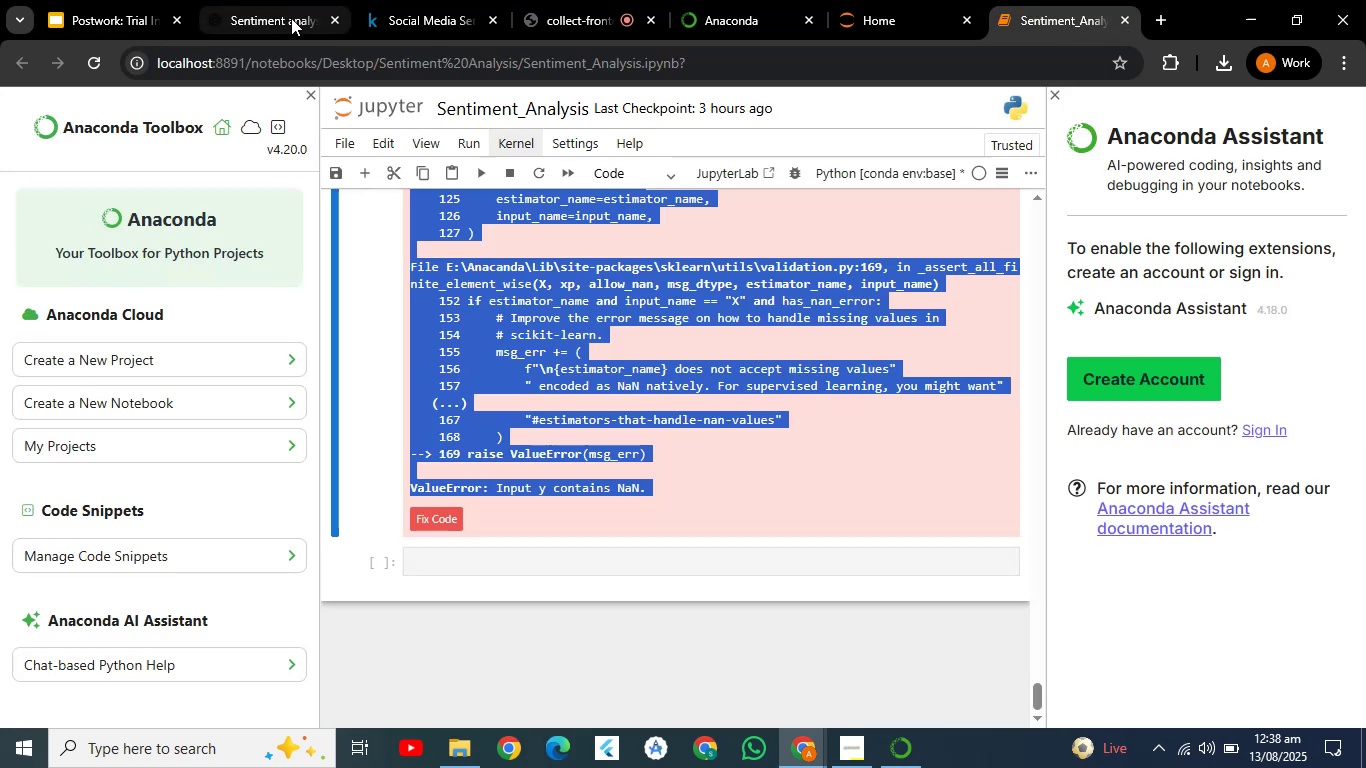 
left_click([289, 13])
 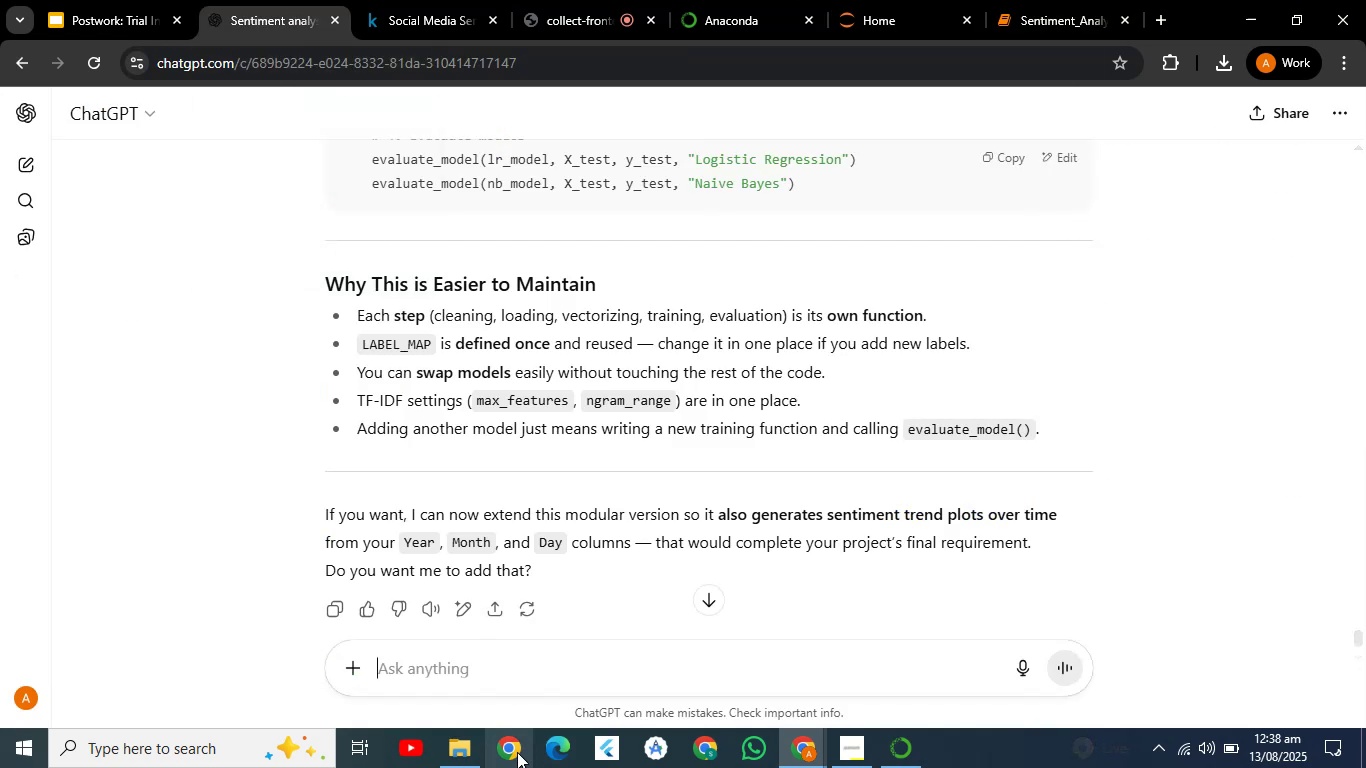 
key(Control+V)
 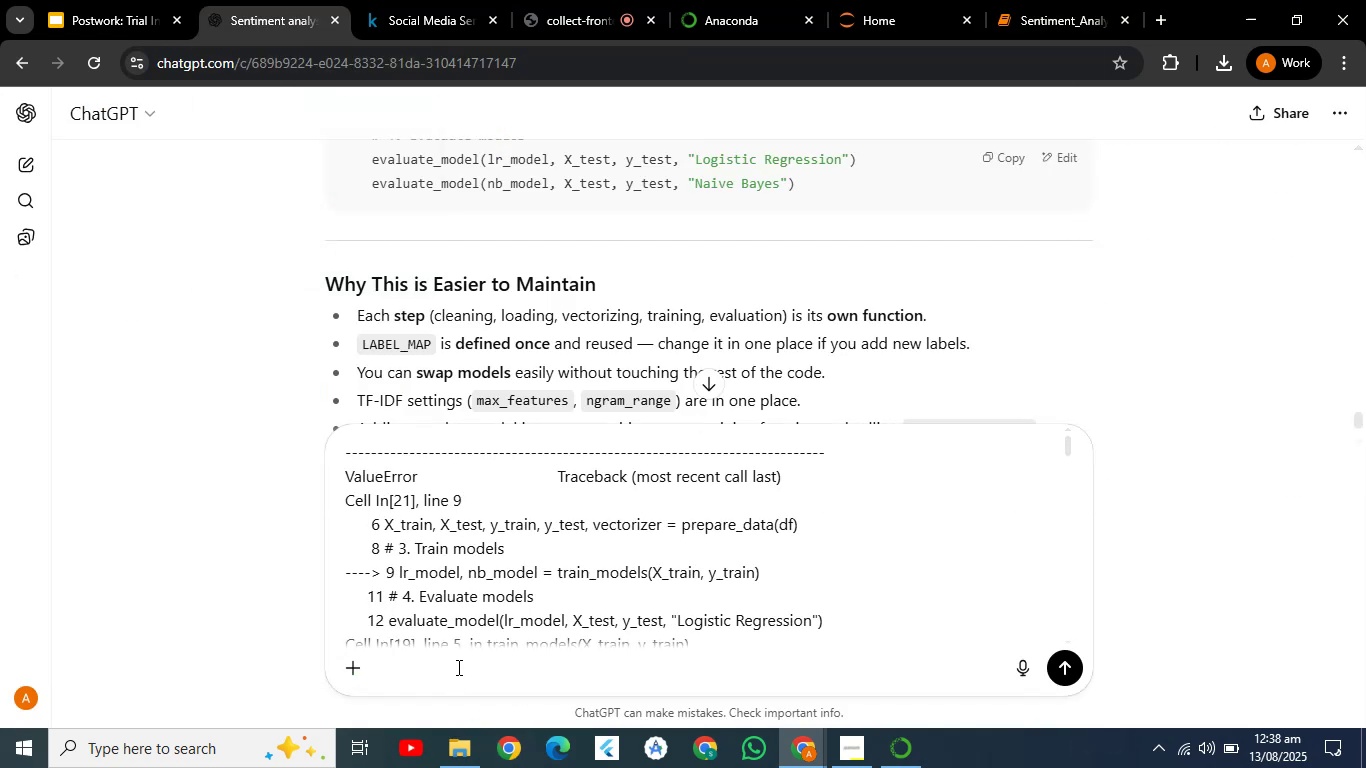 
key(Shift+Enter)
 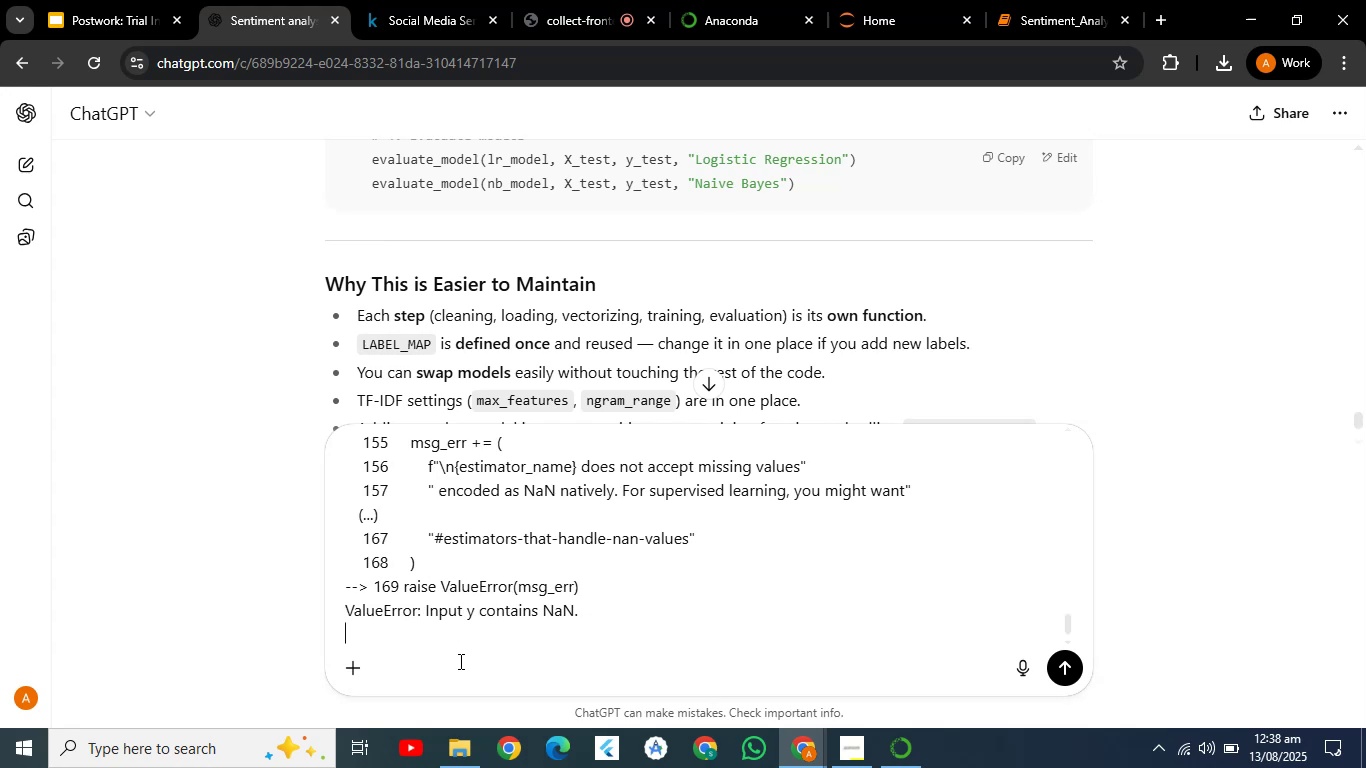 
key(Shift+Enter)
 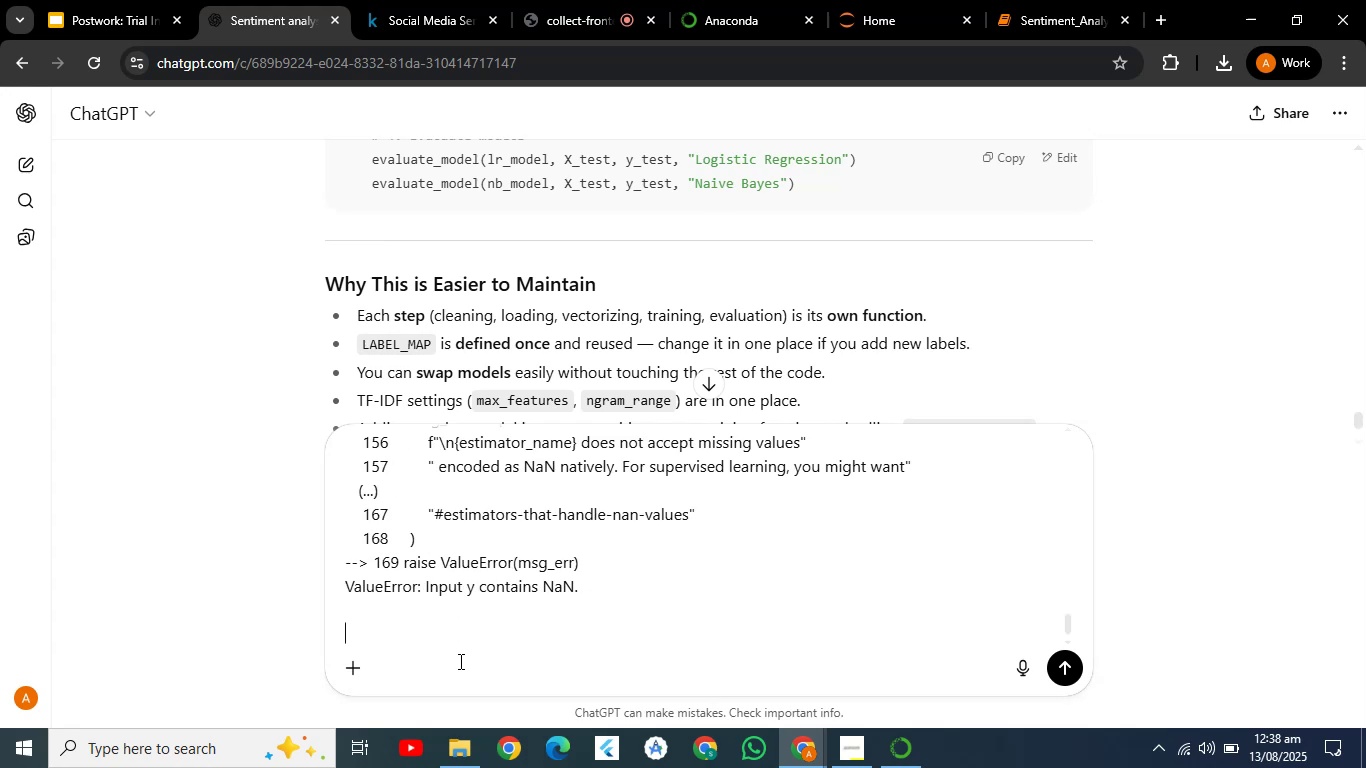 
type(explain thu)
key(Backspace)
type(is error to me and how o appo)
key(Backspace)
type(roach to the solution f)
key(Backspace)
type(of this error)
 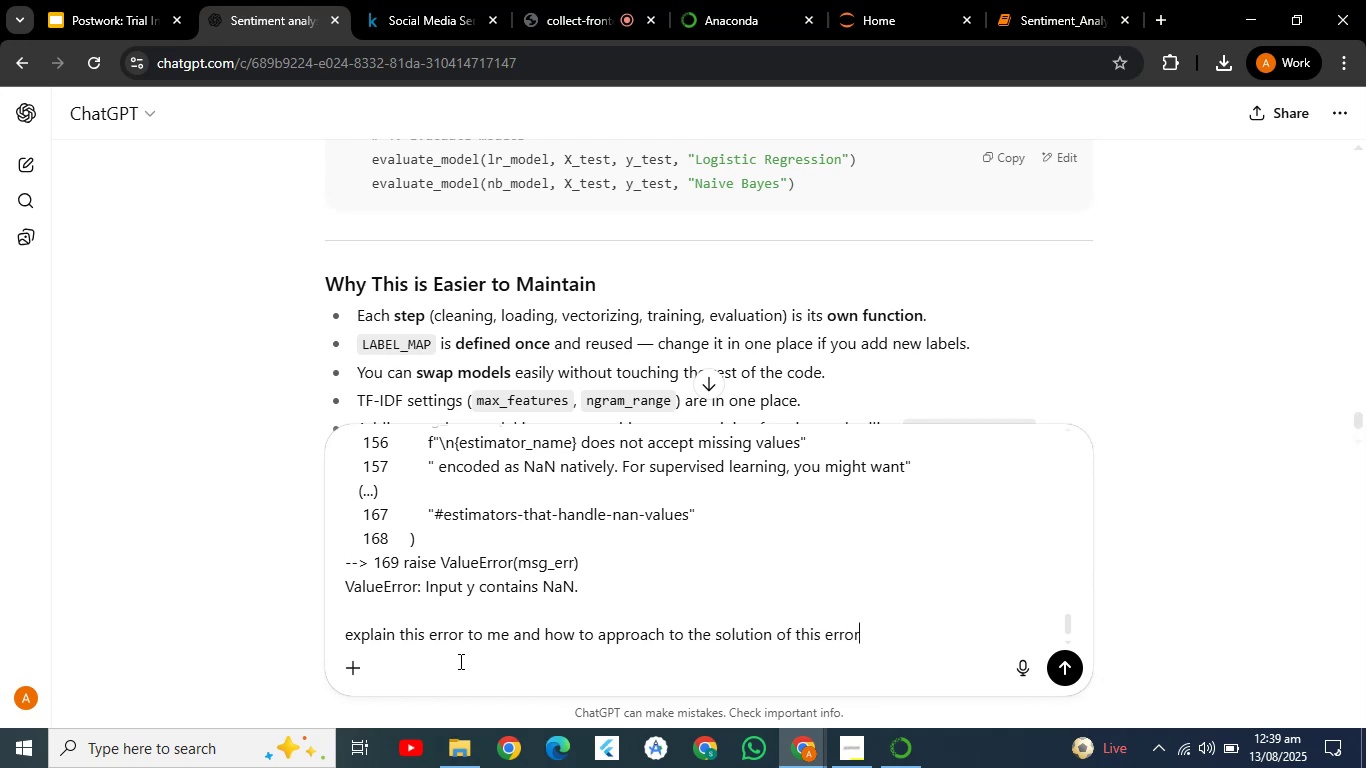 
key(Enter)
 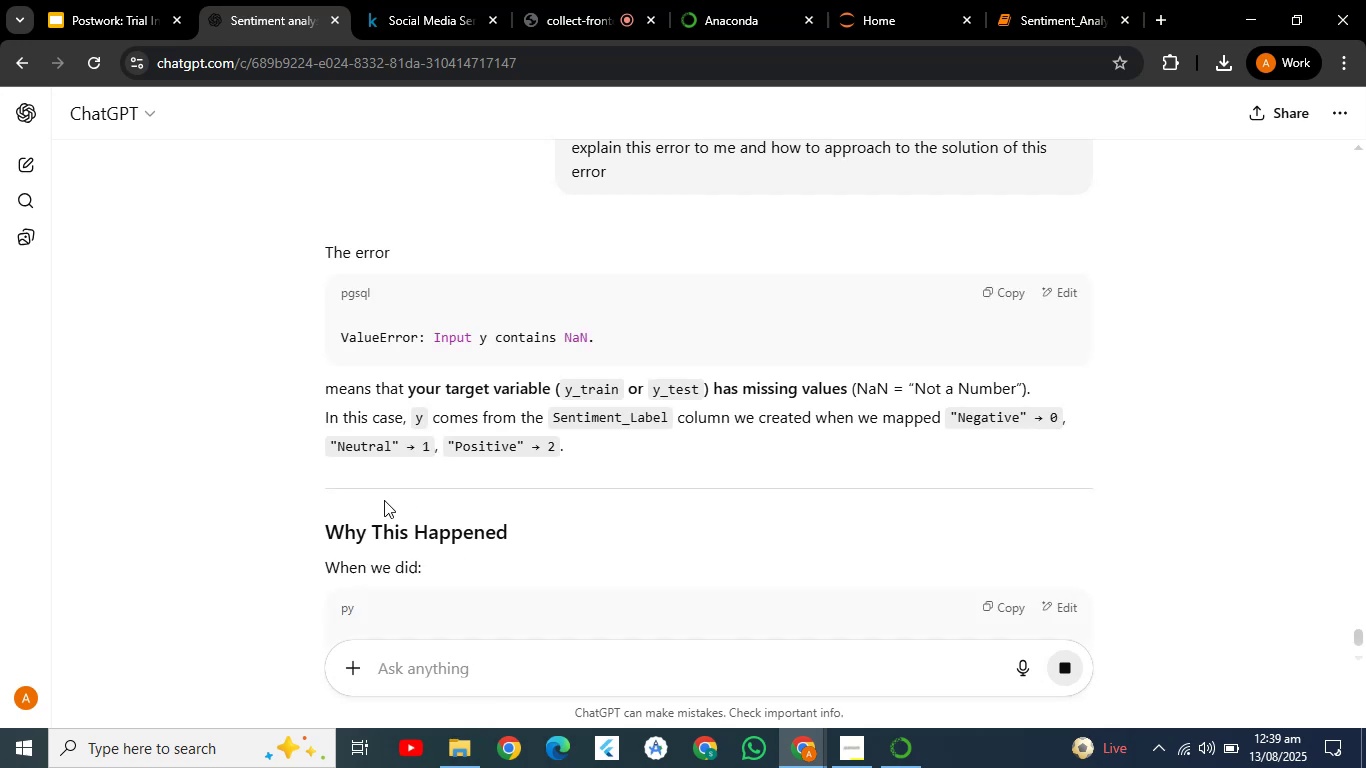 
left_click([573, 242])
 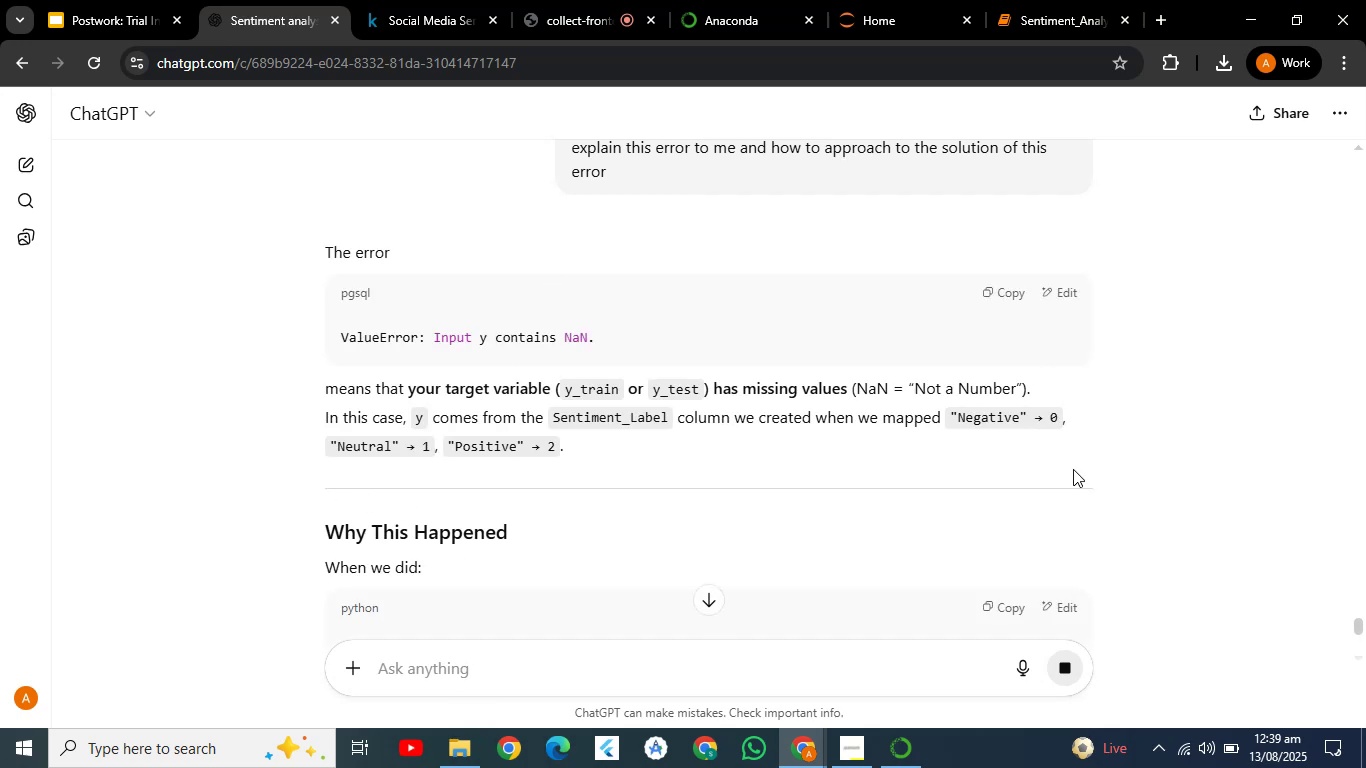 
left_click([1158, 402])
 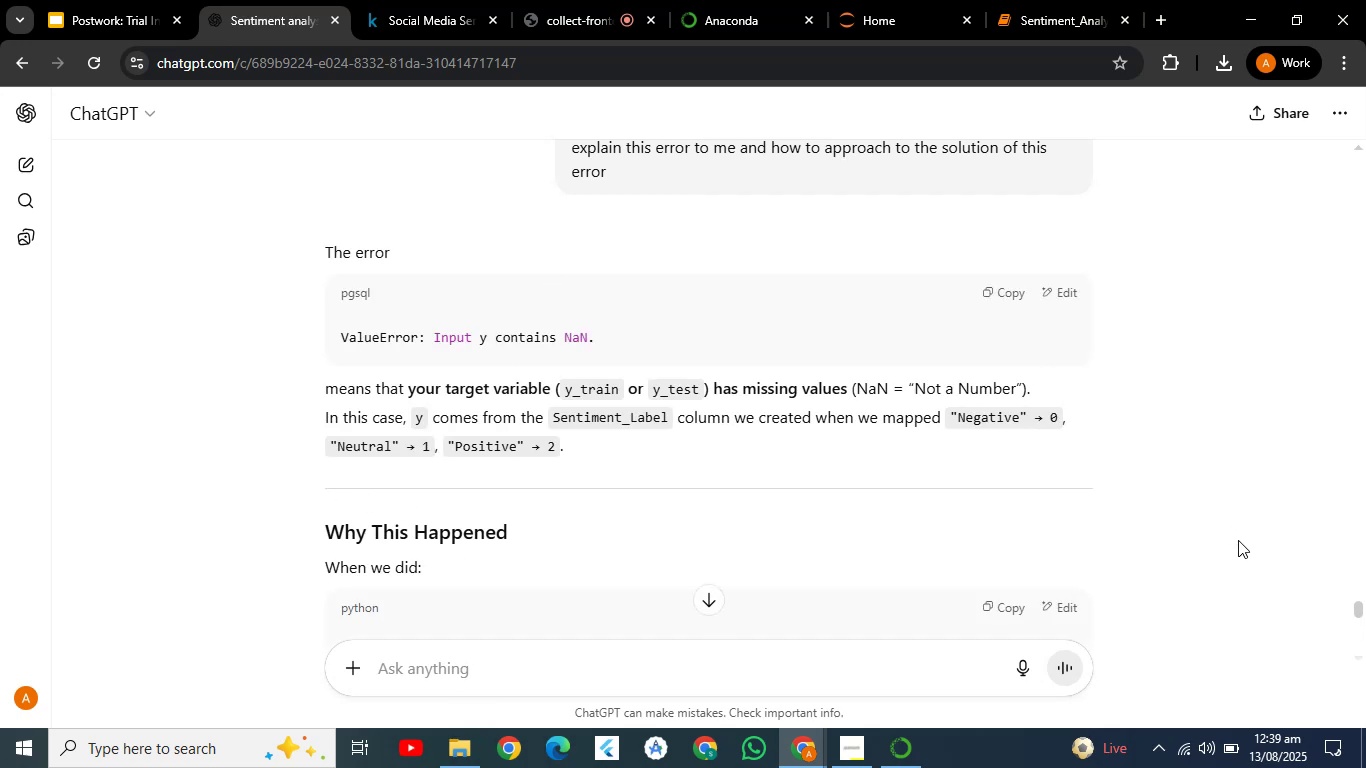 
left_click([1238, 540])
 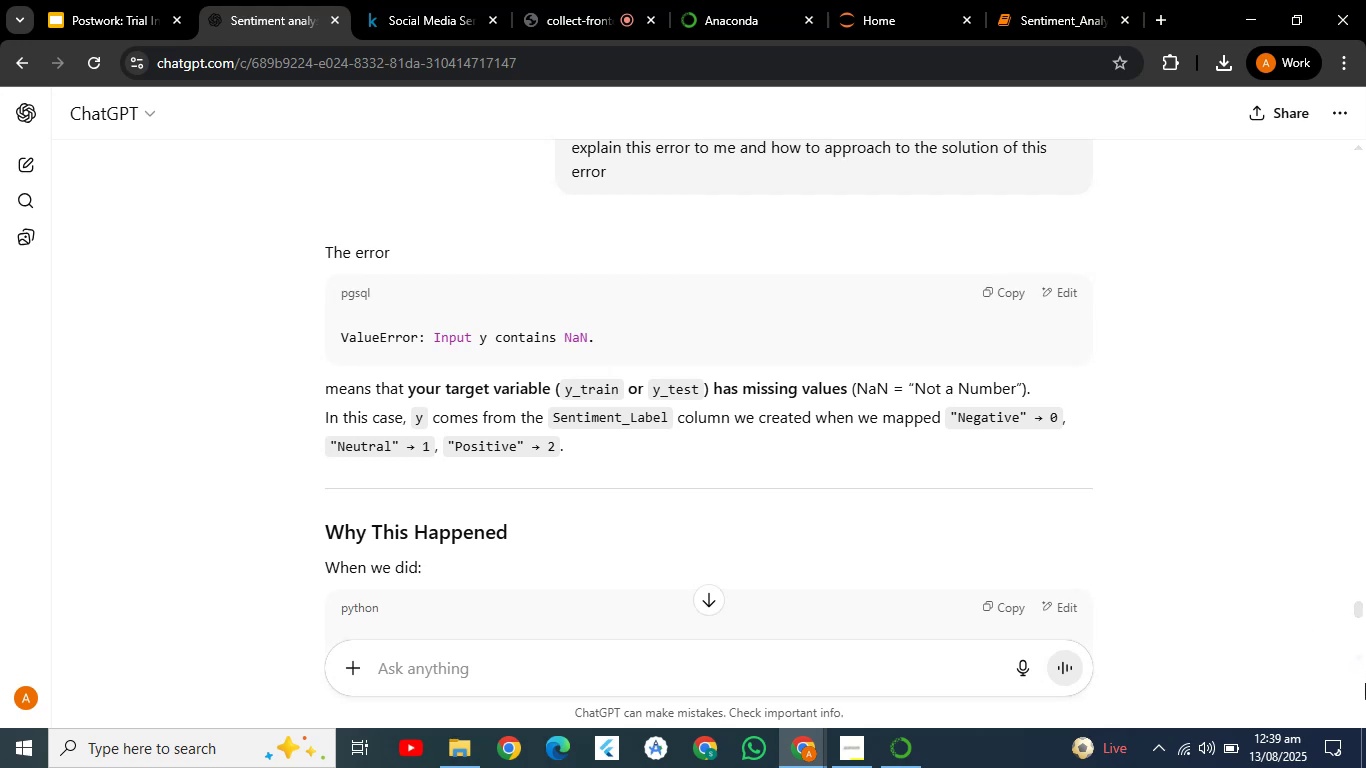 
left_click([1283, 541])
 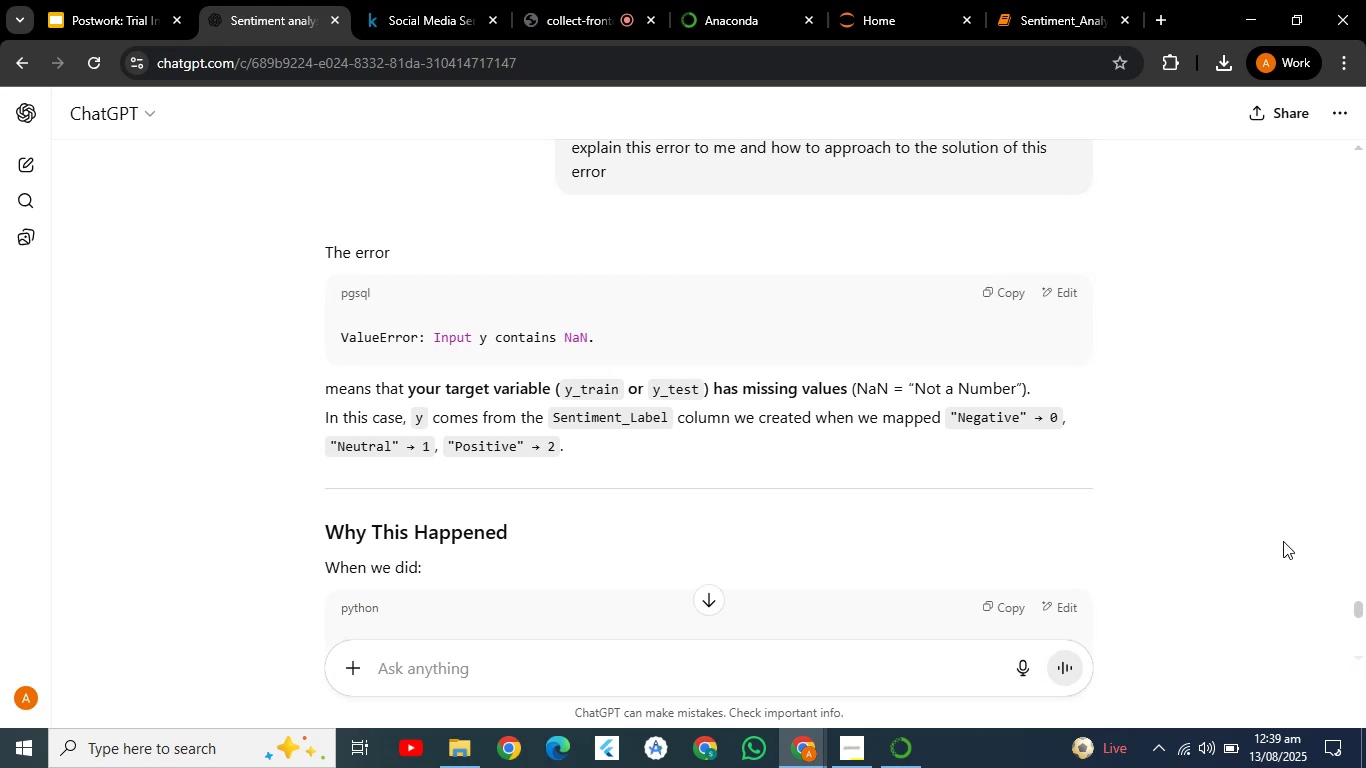 
hold_key(key=ArrowDown, duration=0.58)
 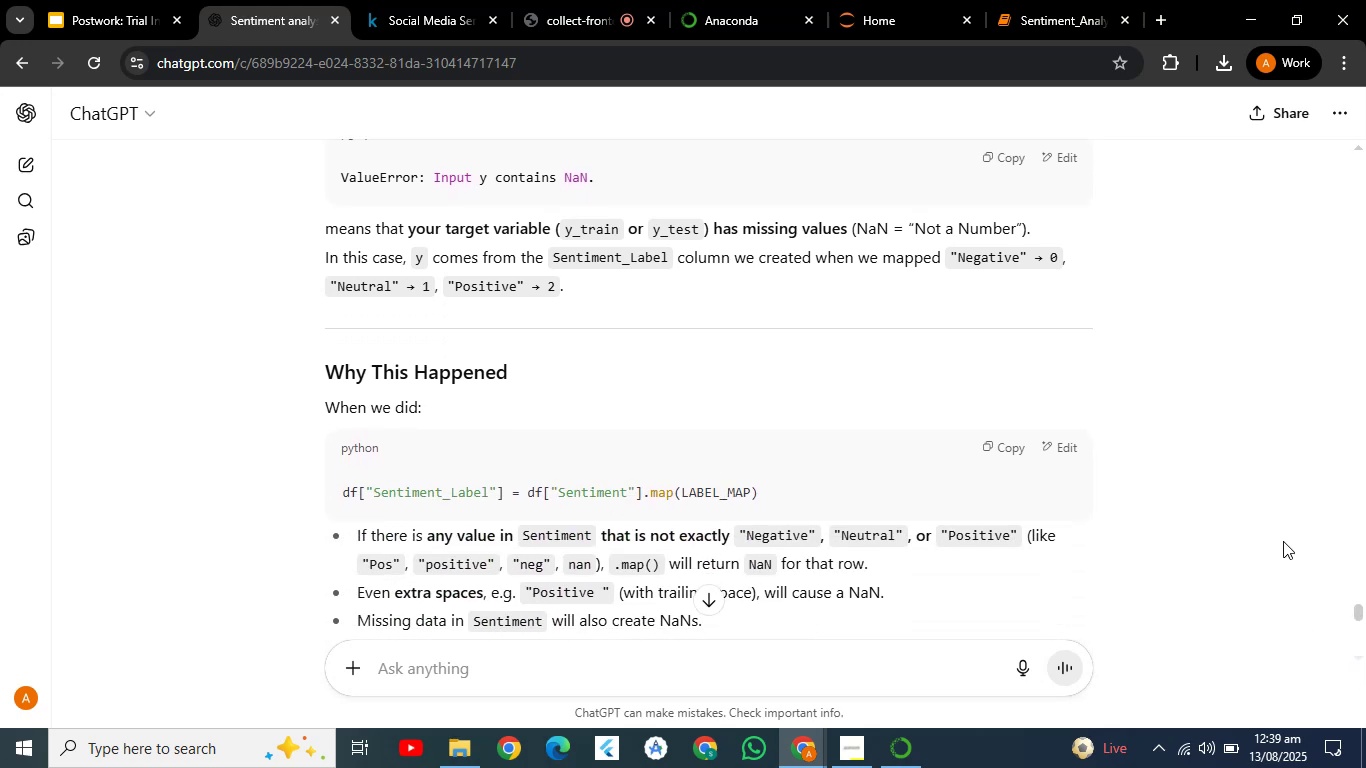 
wait(8.02)
 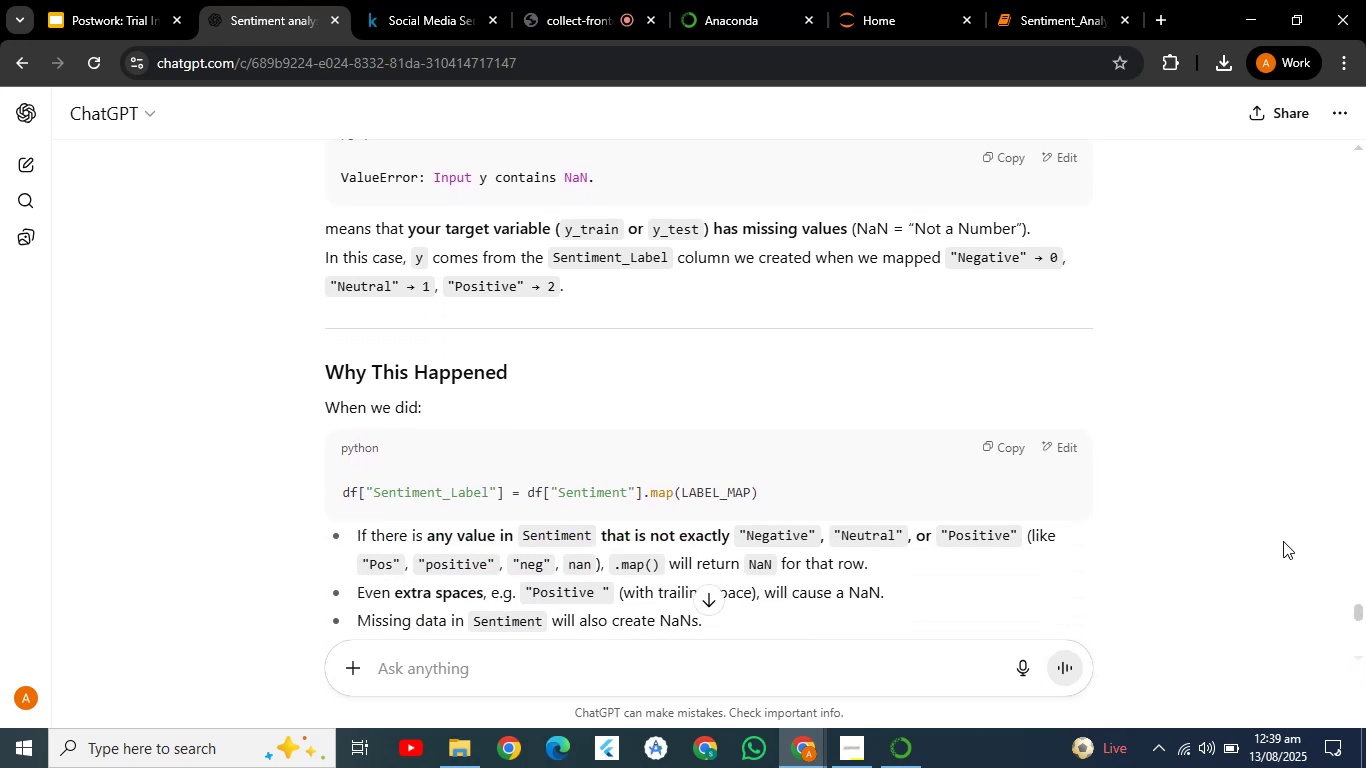 
key(ArrowDown)
 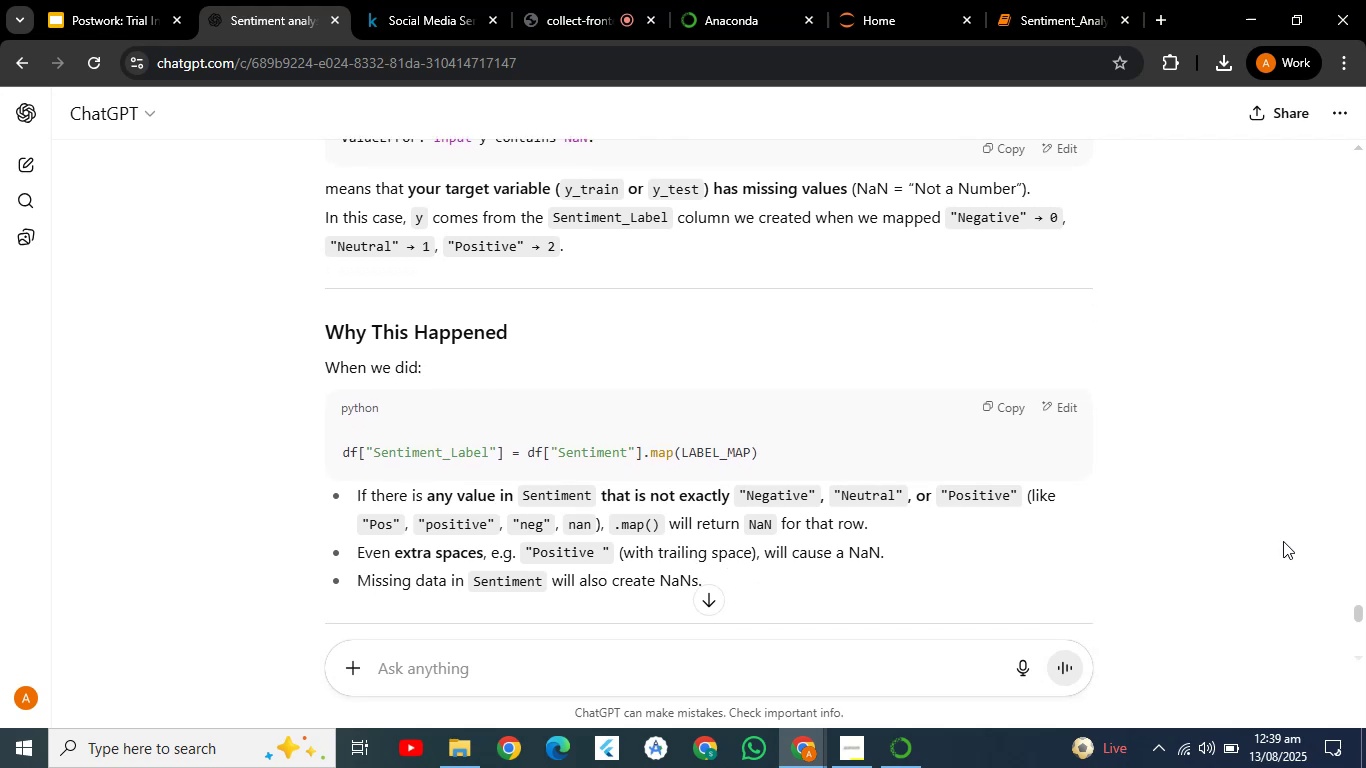 
key(ArrowDown)
 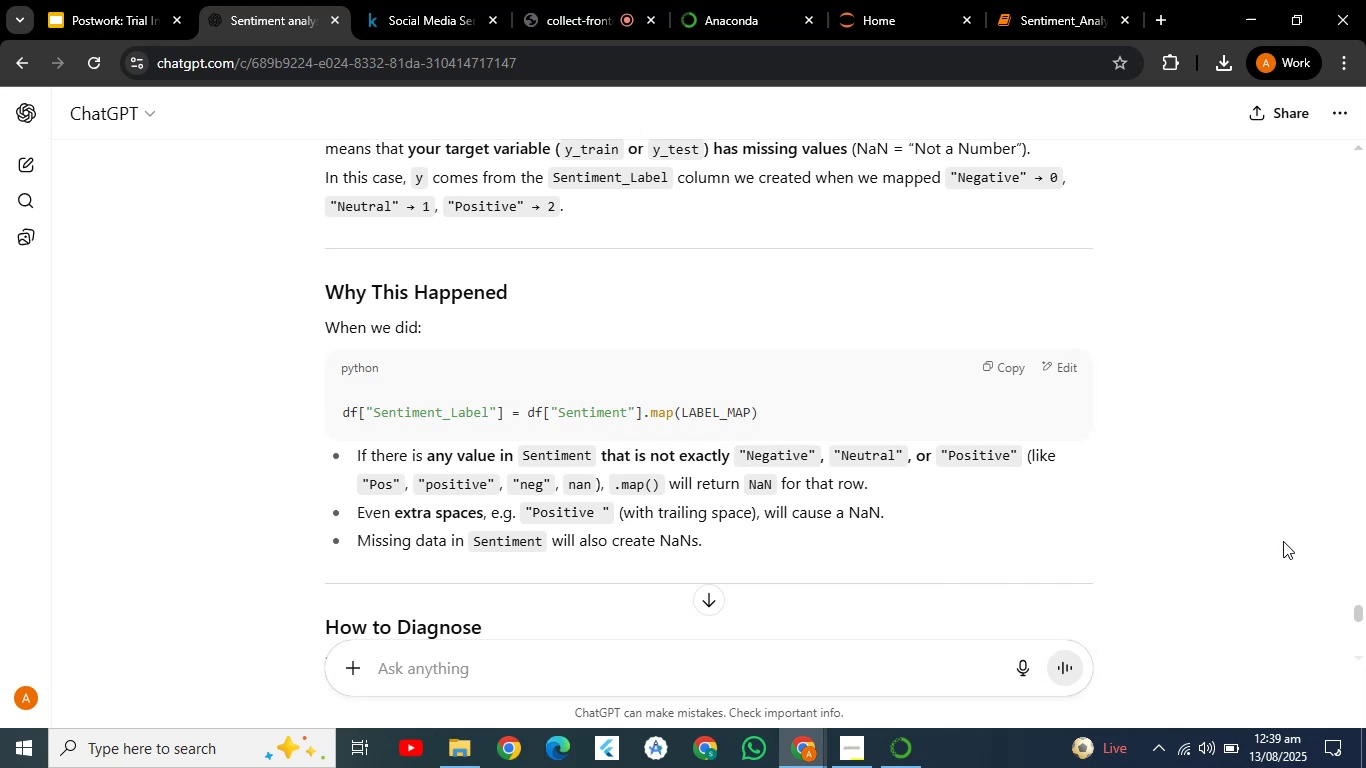 
wait(7.39)
 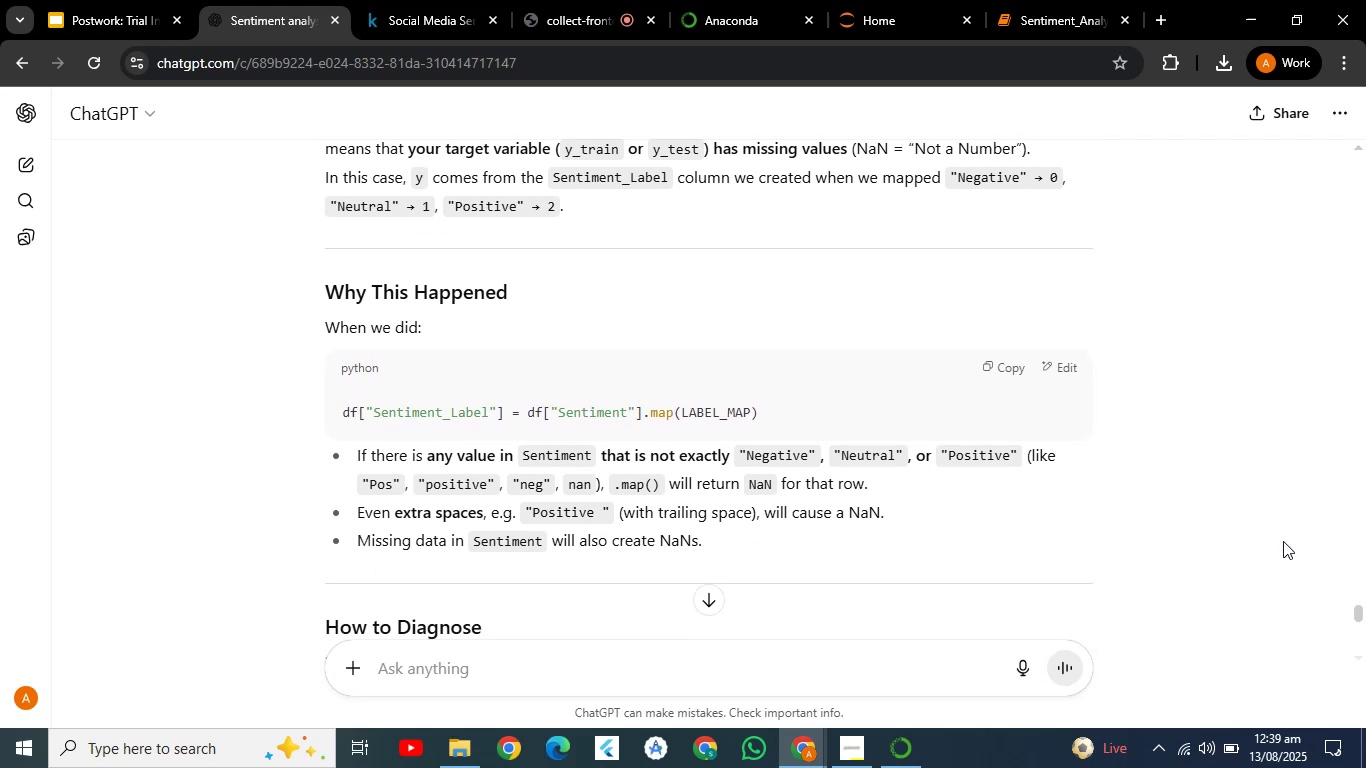 
hold_key(key=ArrowDown, duration=0.51)
 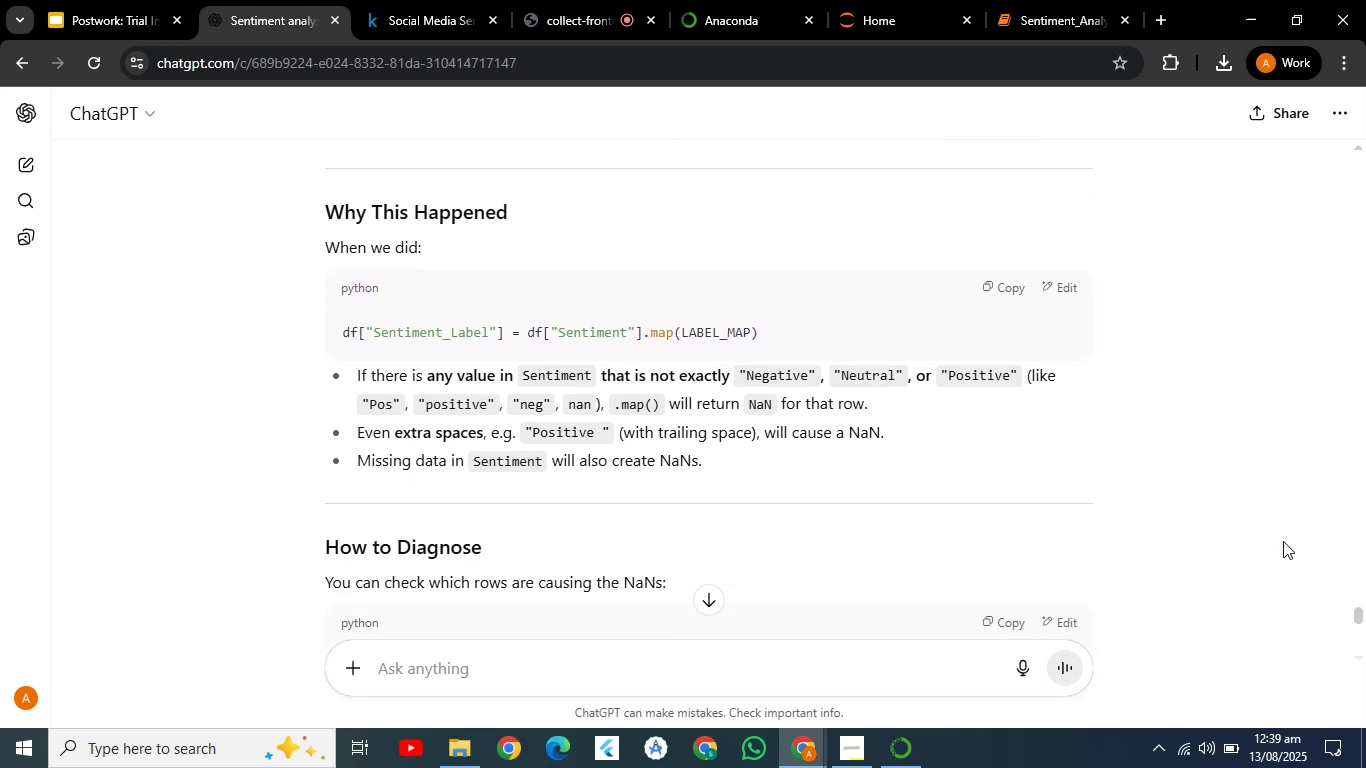 
hold_key(key=ArrowDown, duration=0.63)
 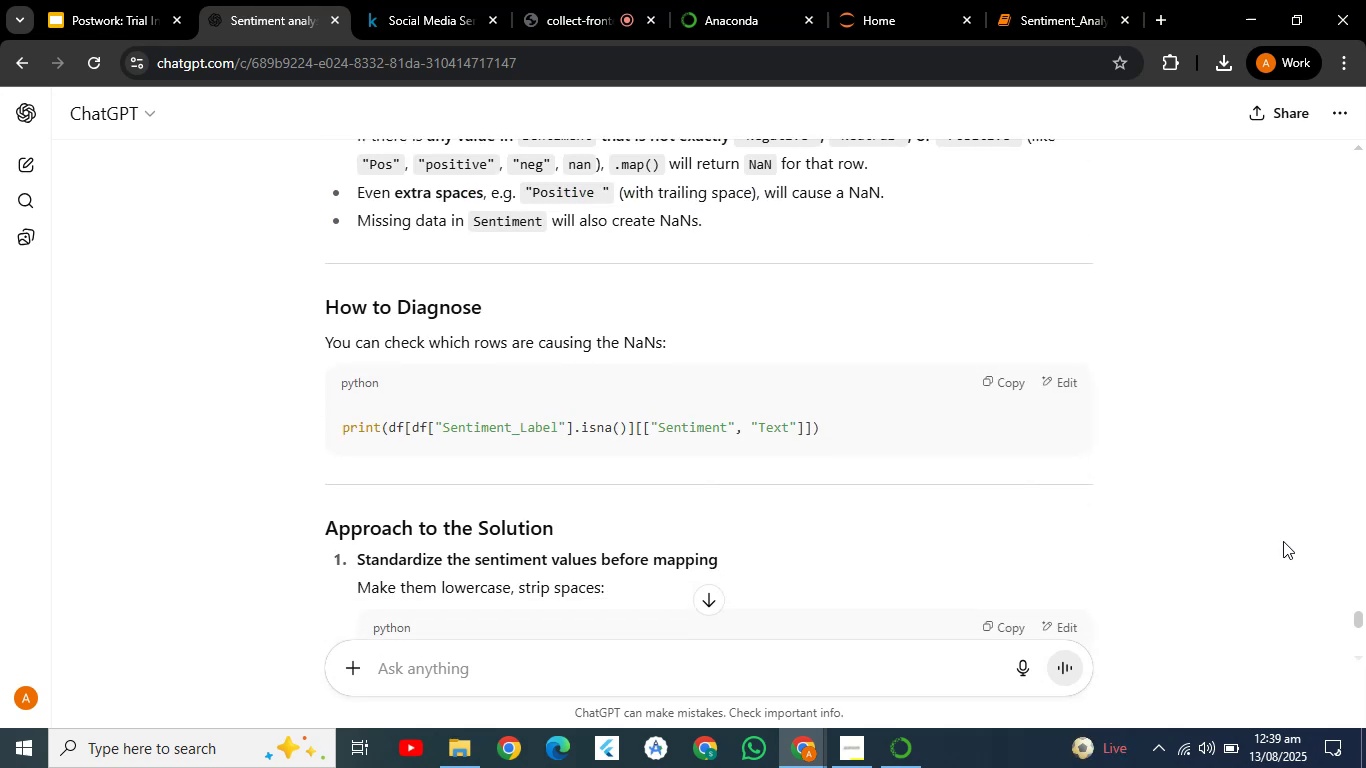 
key(ArrowDown)
 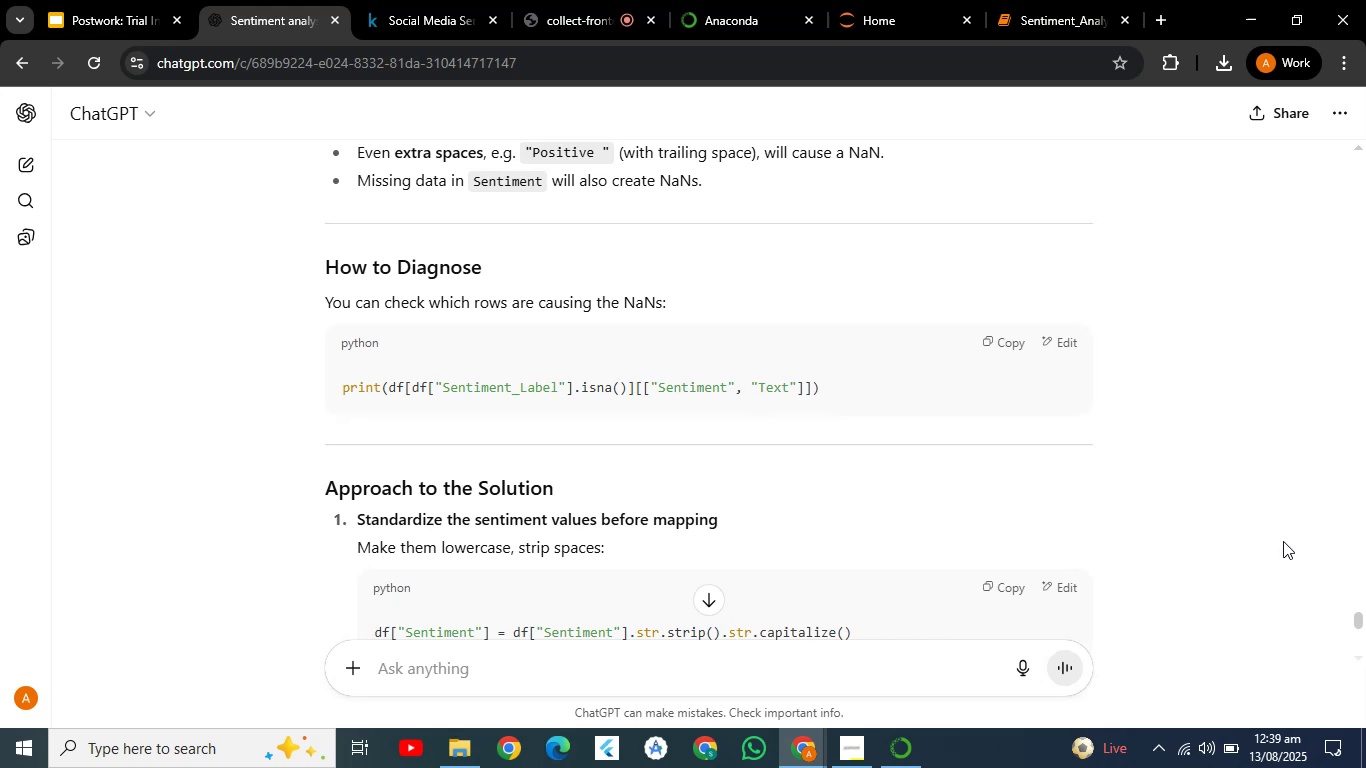 
hold_key(key=ArrowDown, duration=0.45)
 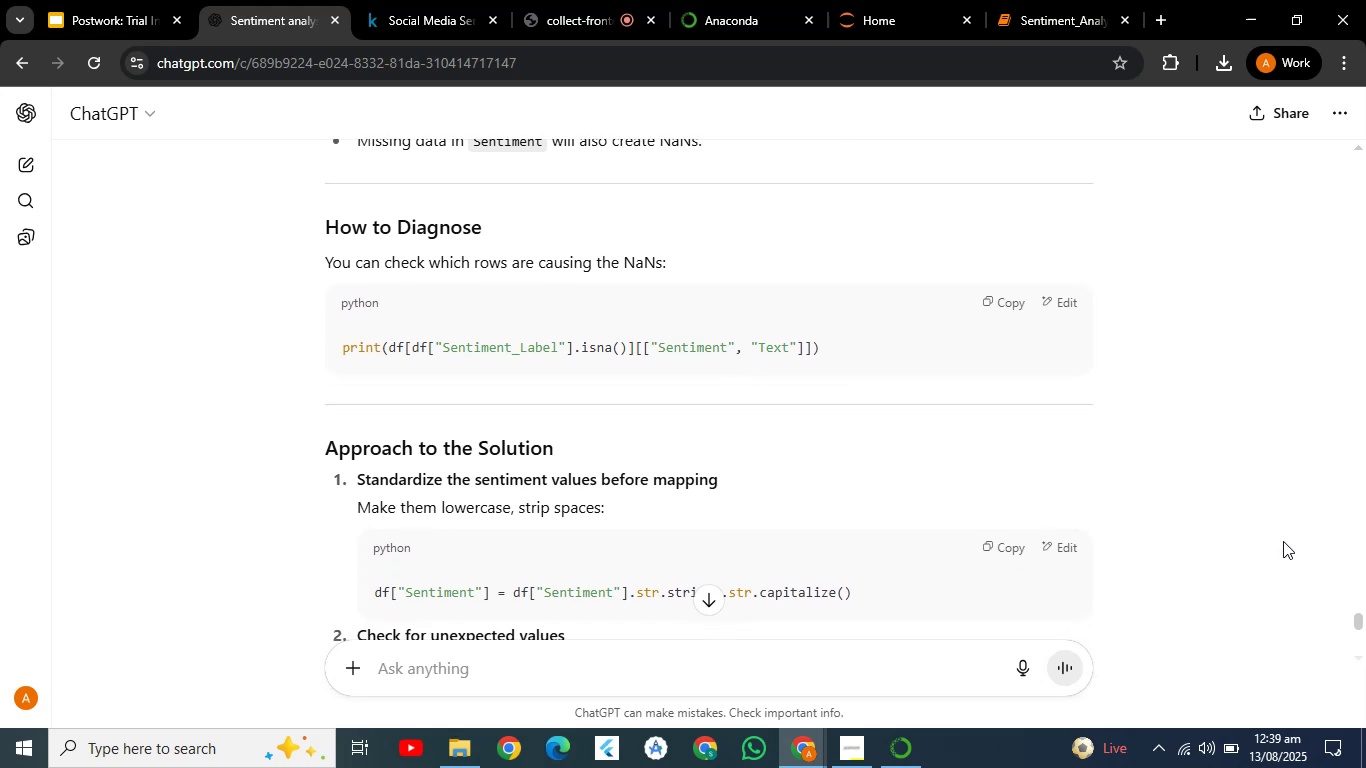 
hold_key(key=ArrowDown, duration=0.57)
 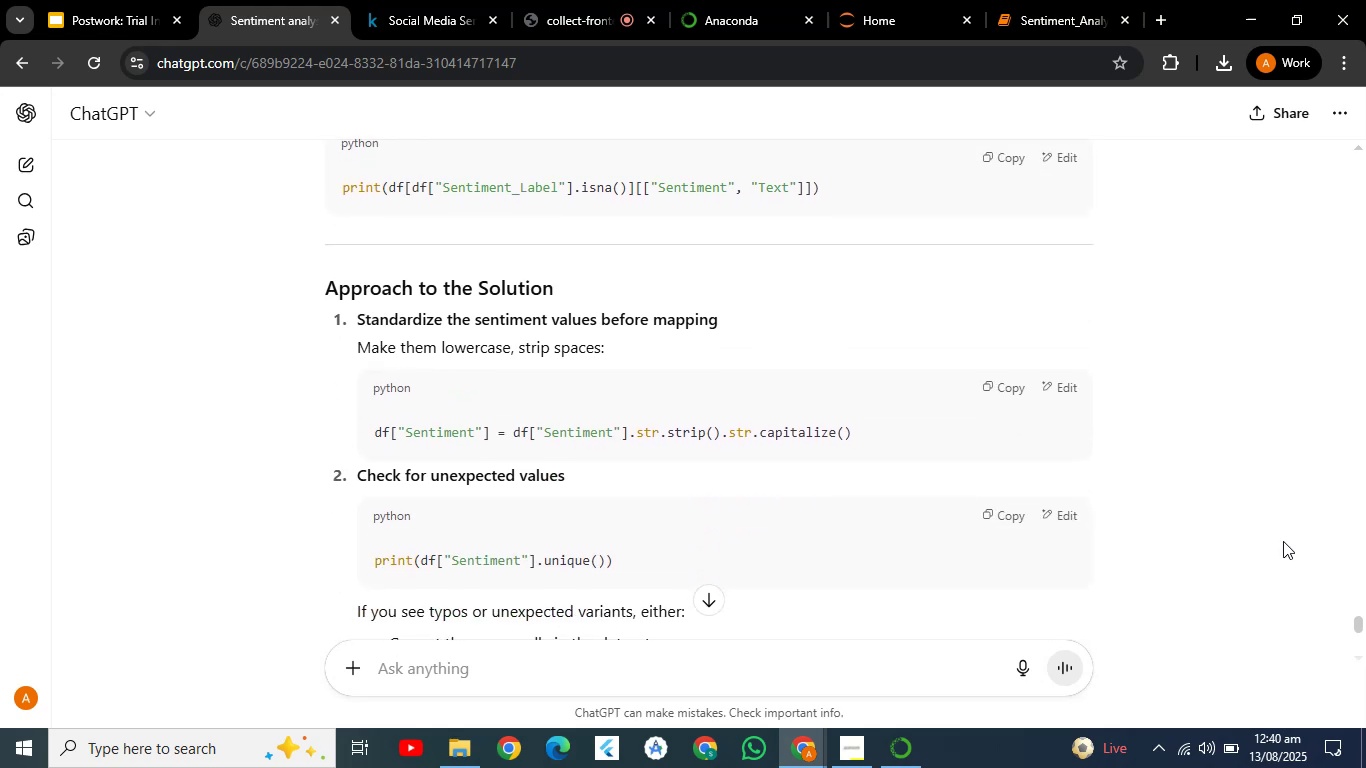 
wait(7.09)
 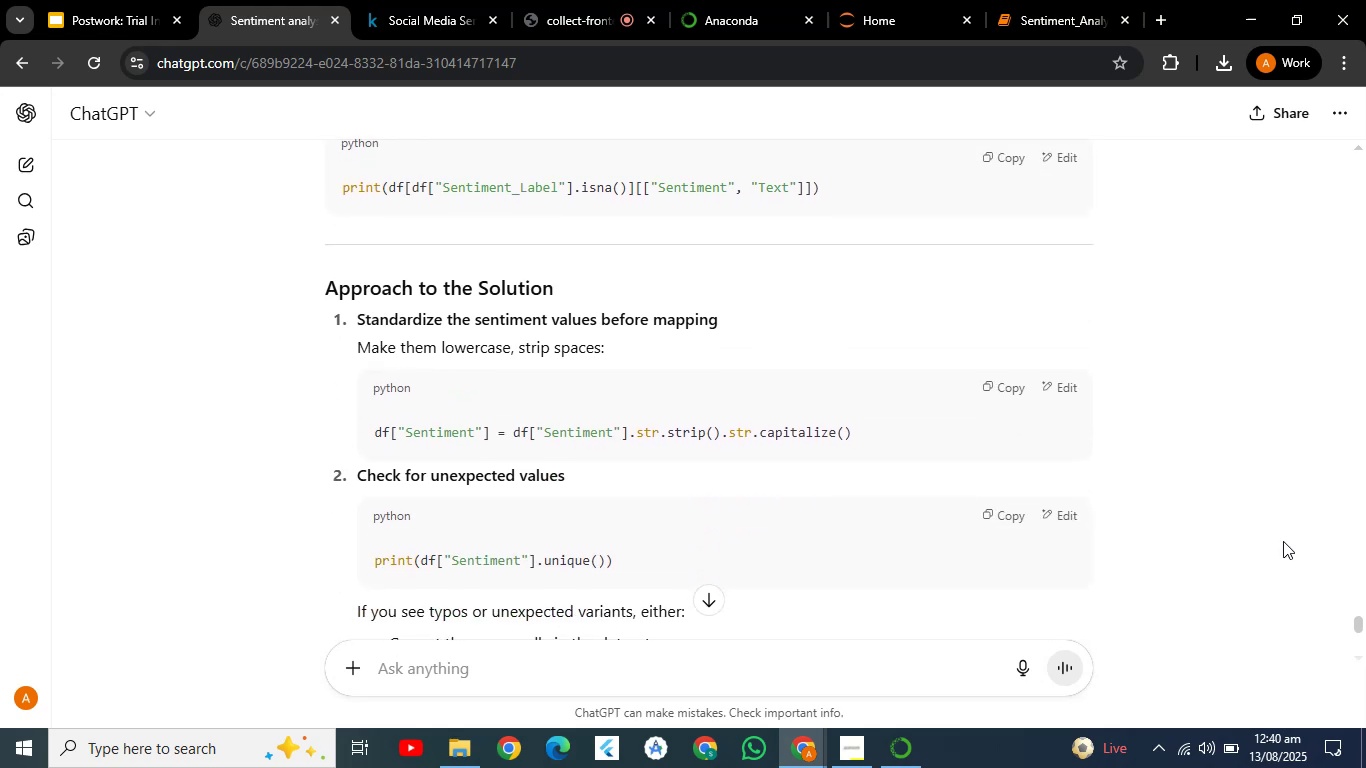 
hold_key(key=ArrowDown, duration=0.51)
 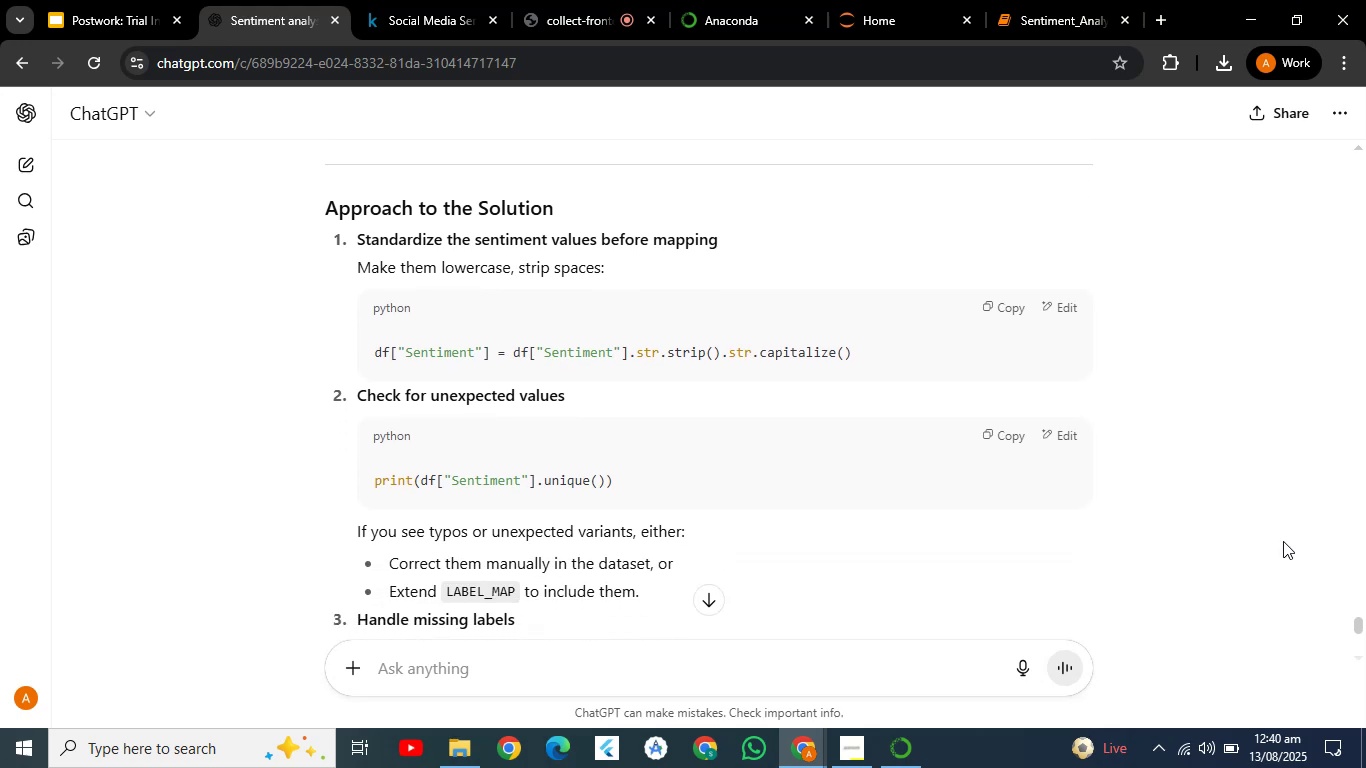 
hold_key(key=ArrowDown, duration=0.6)
 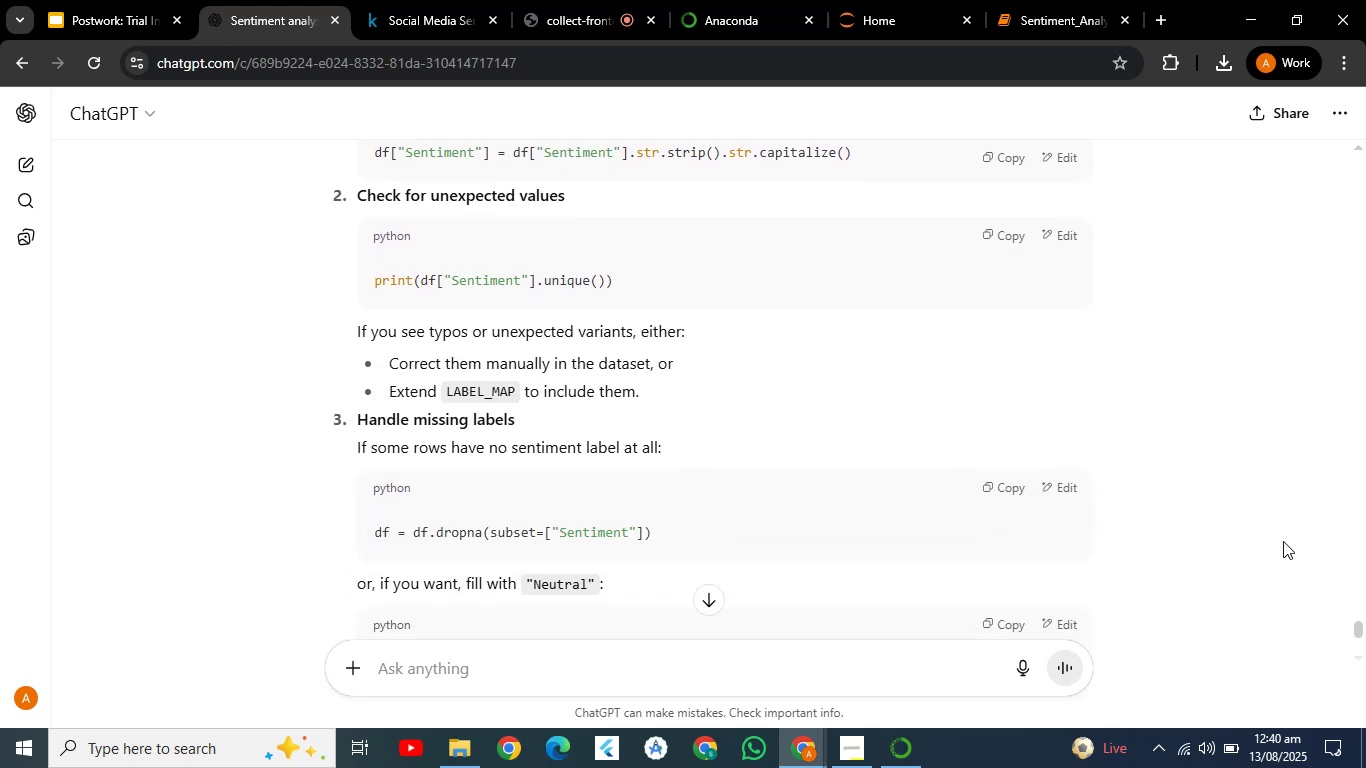 
hold_key(key=ArrowDown, duration=0.59)
 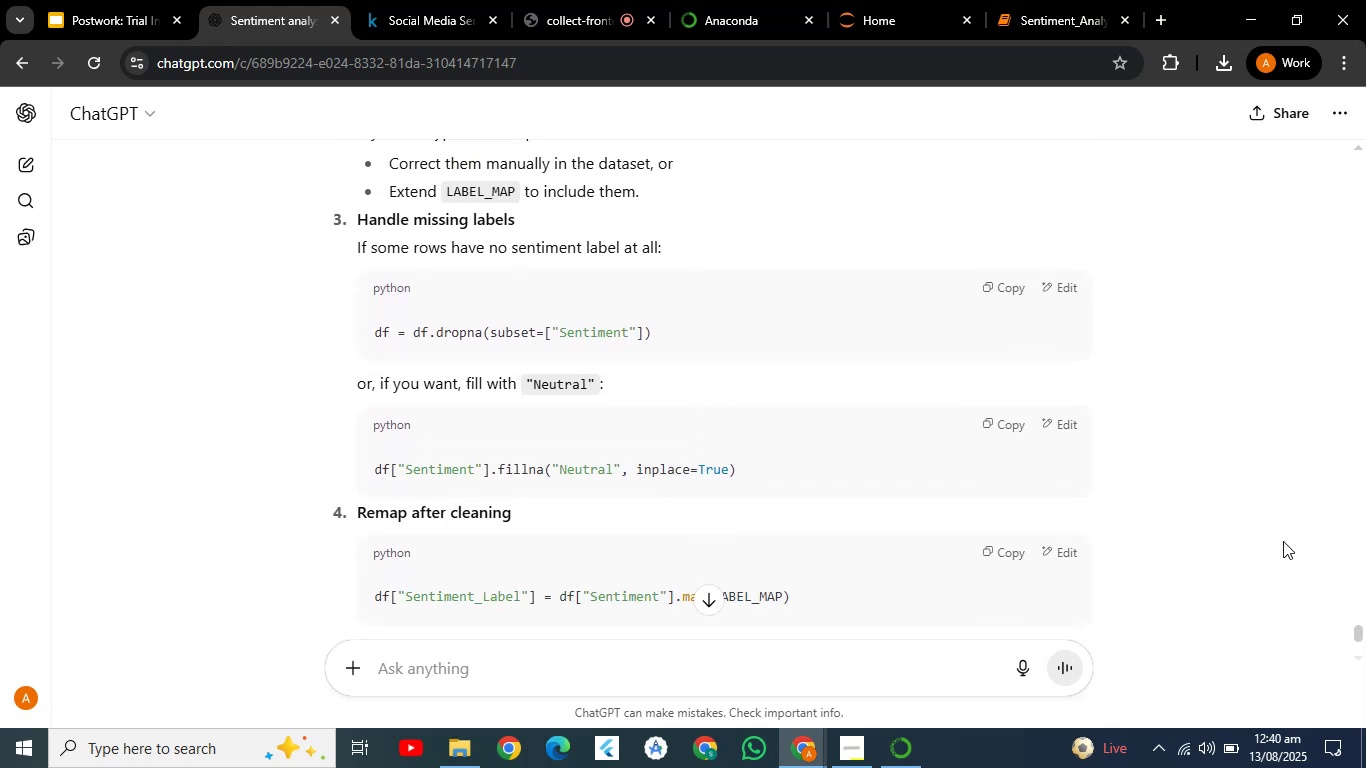 
hold_key(key=ArrowDown, duration=0.91)
 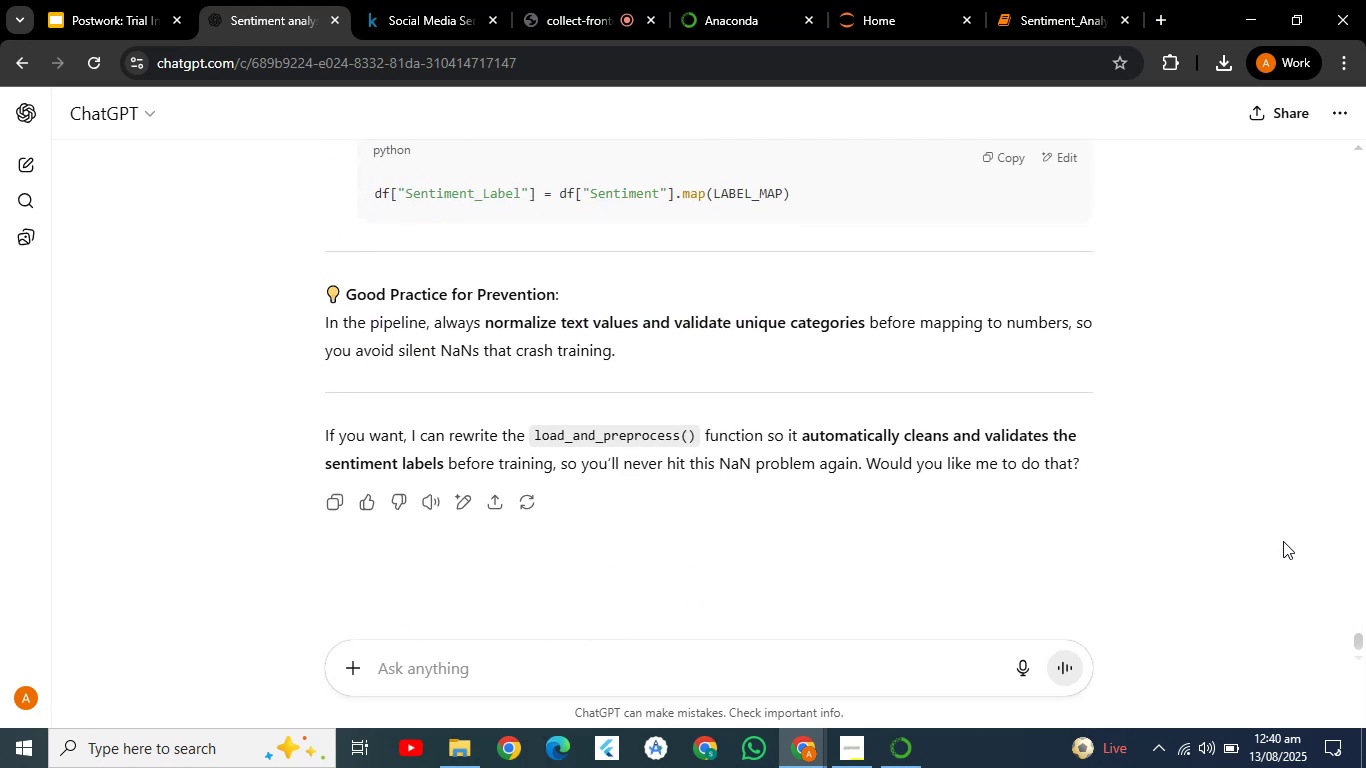 
key(ArrowUp)
 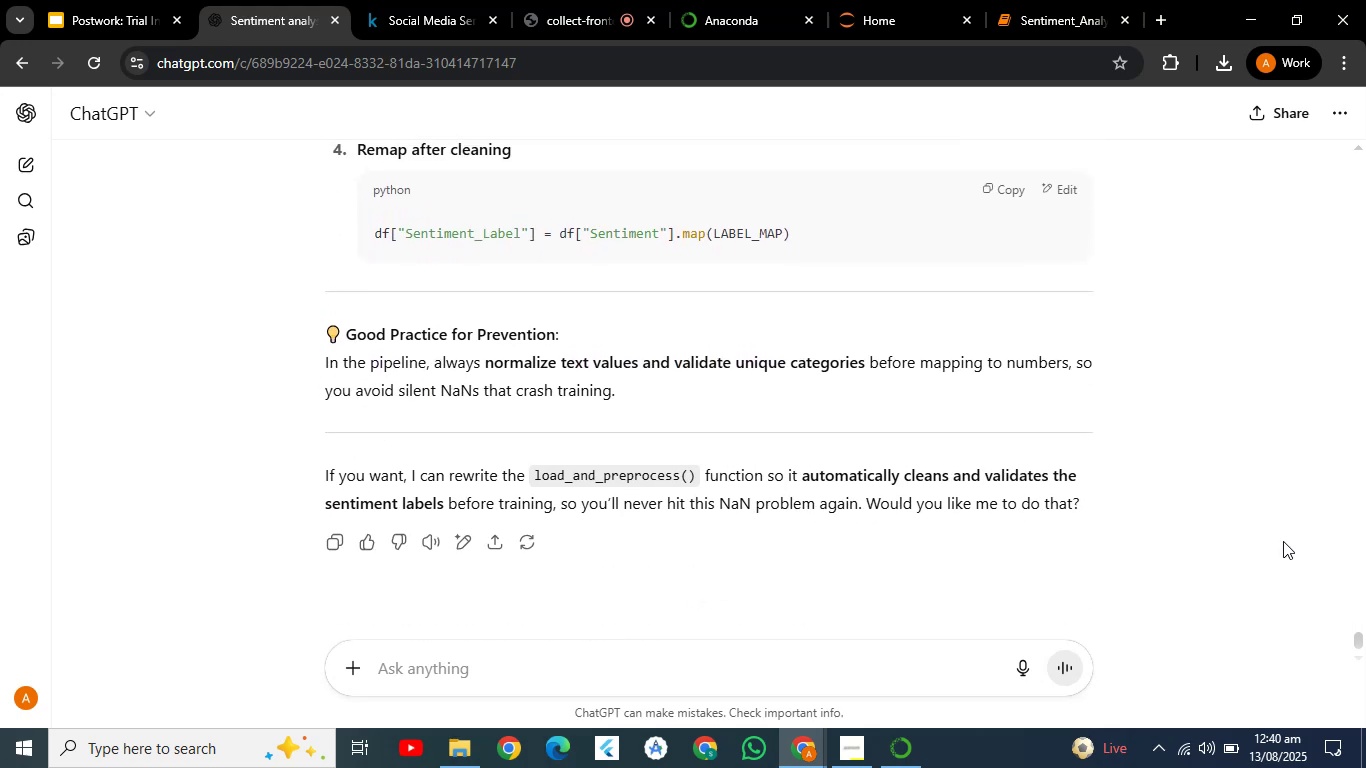 
key(ArrowUp)
 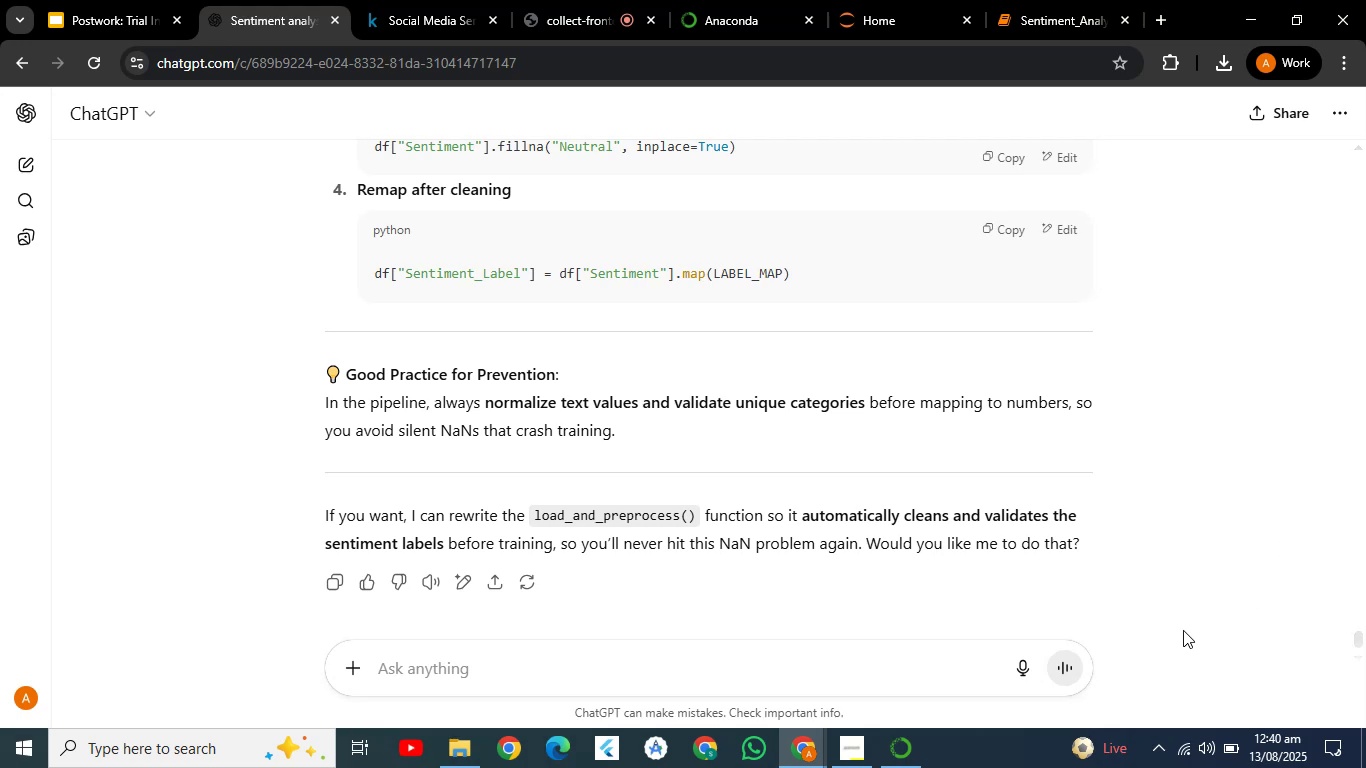 
wait(15.65)
 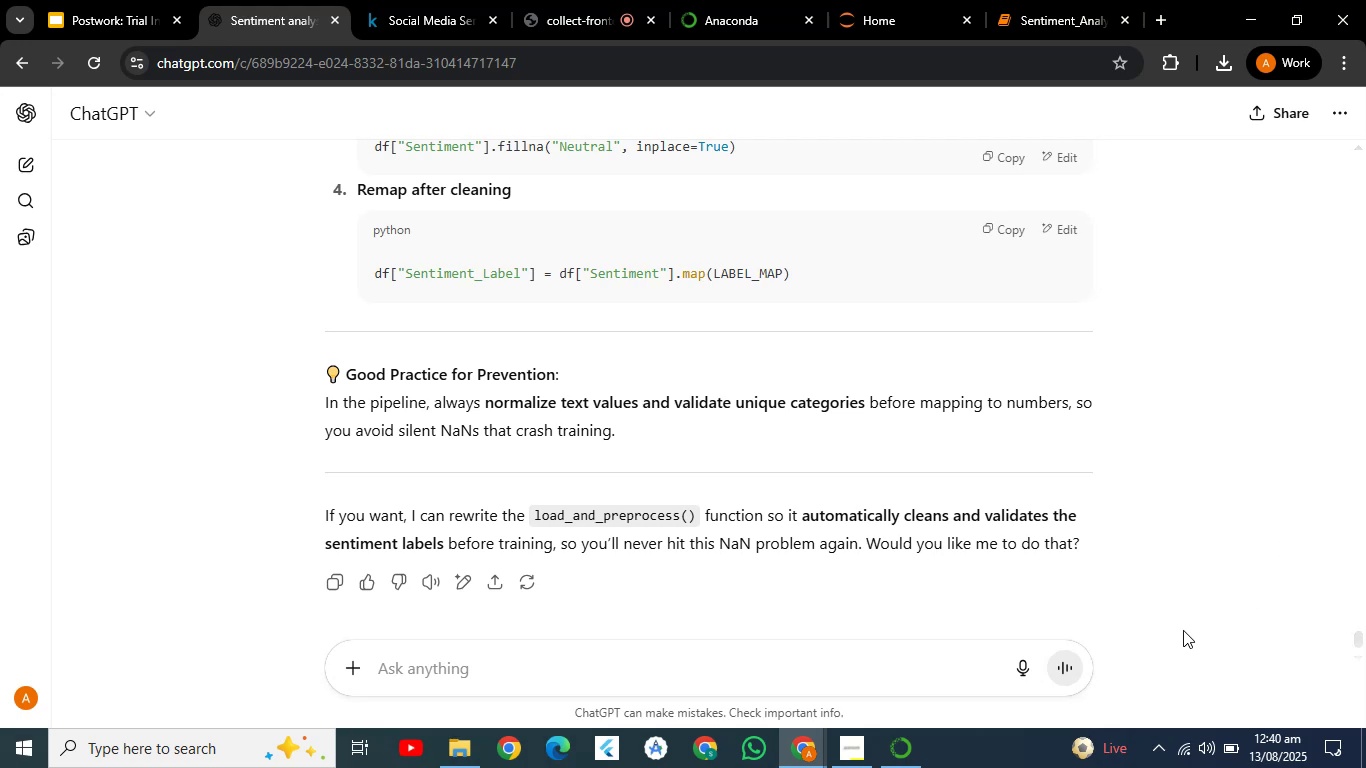 
left_click([545, 676])
 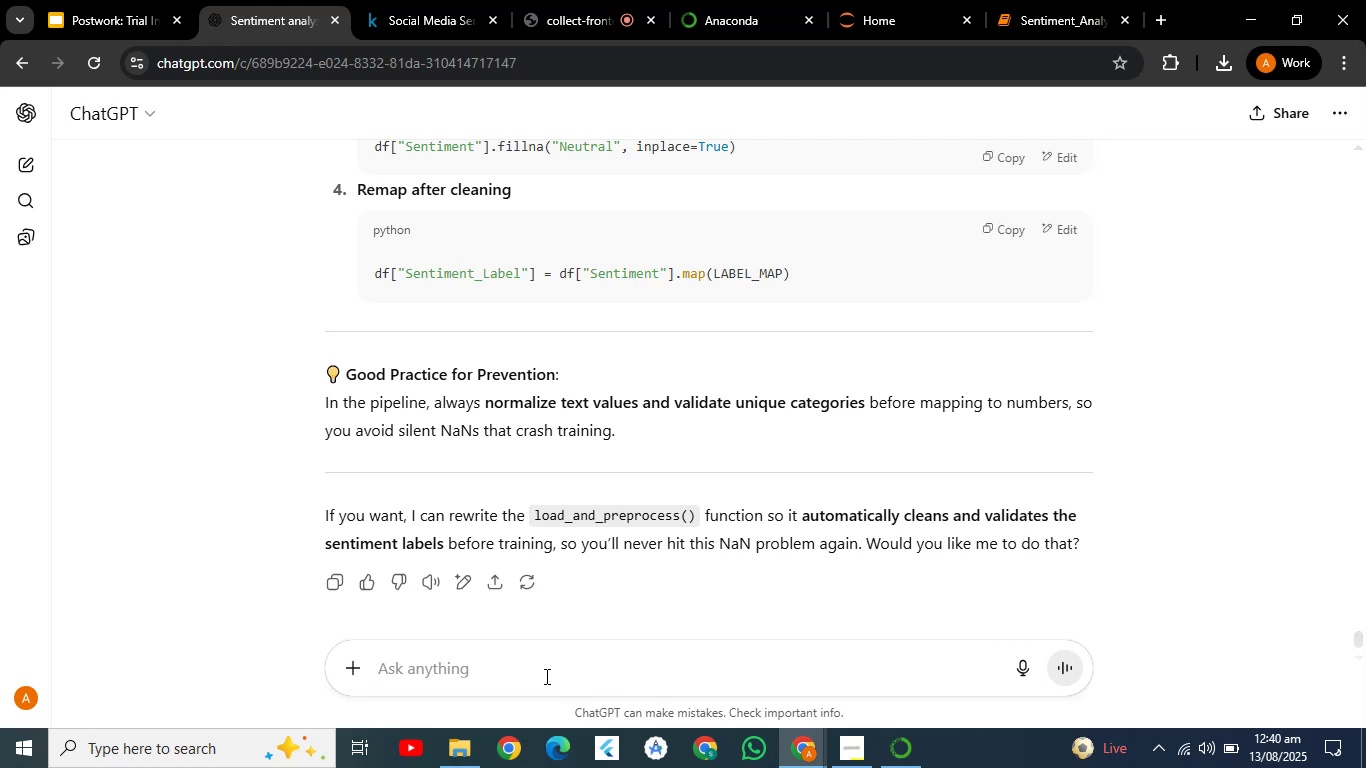 
type(yes)
 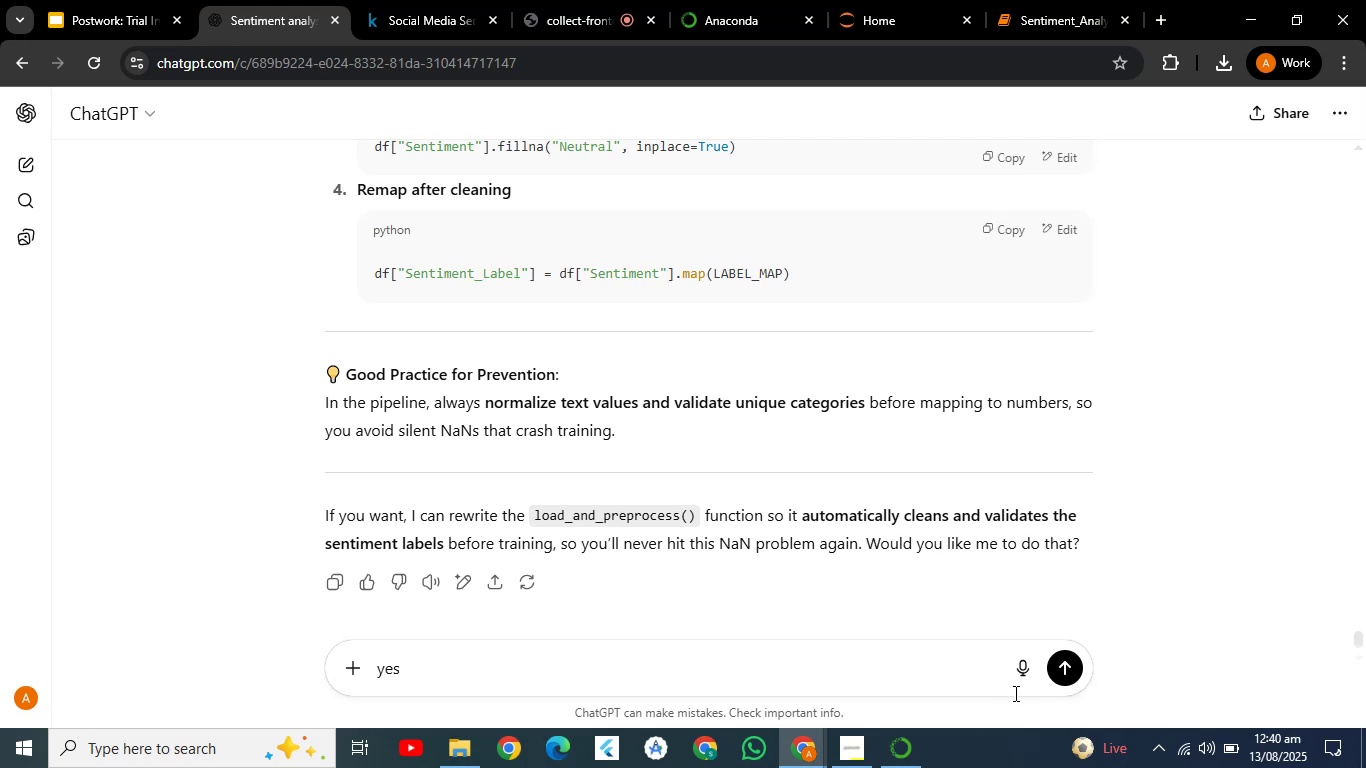 
left_click([1063, 671])
 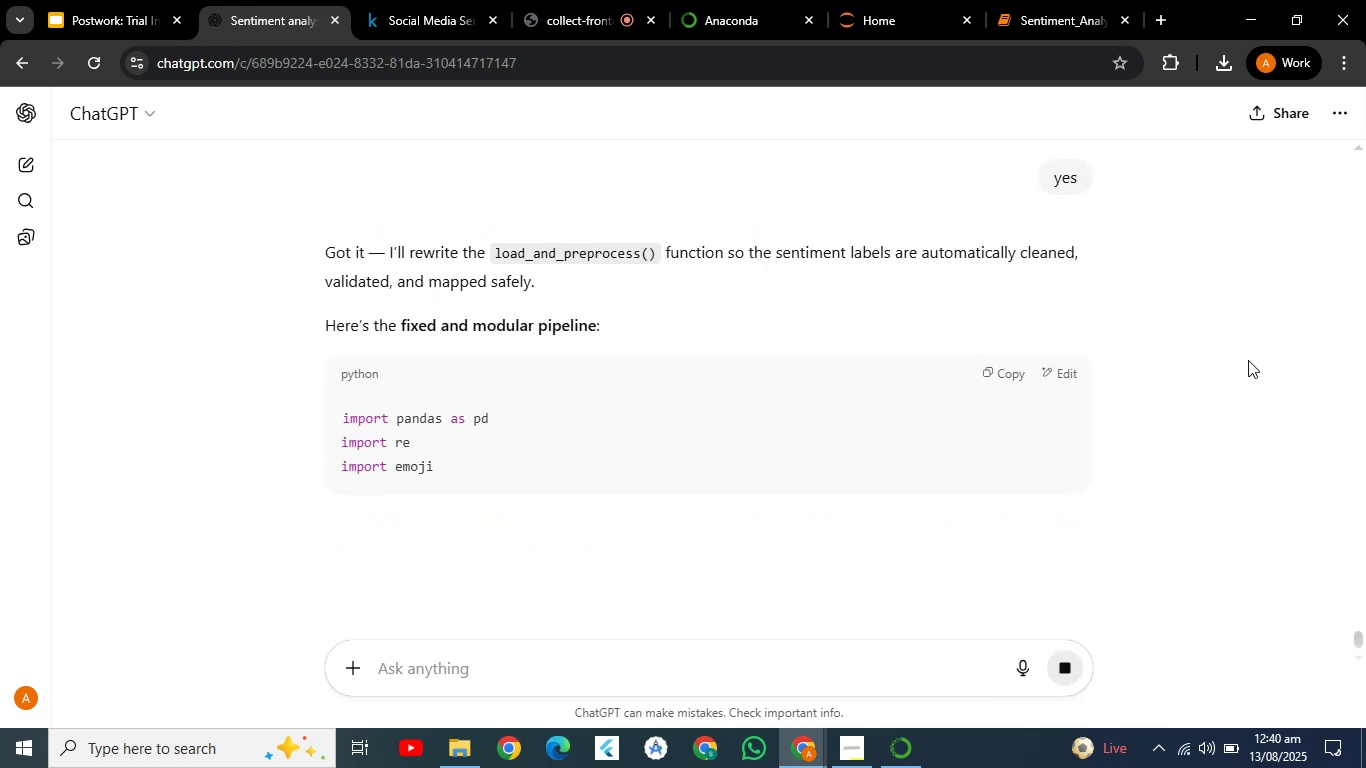 
wait(5.07)
 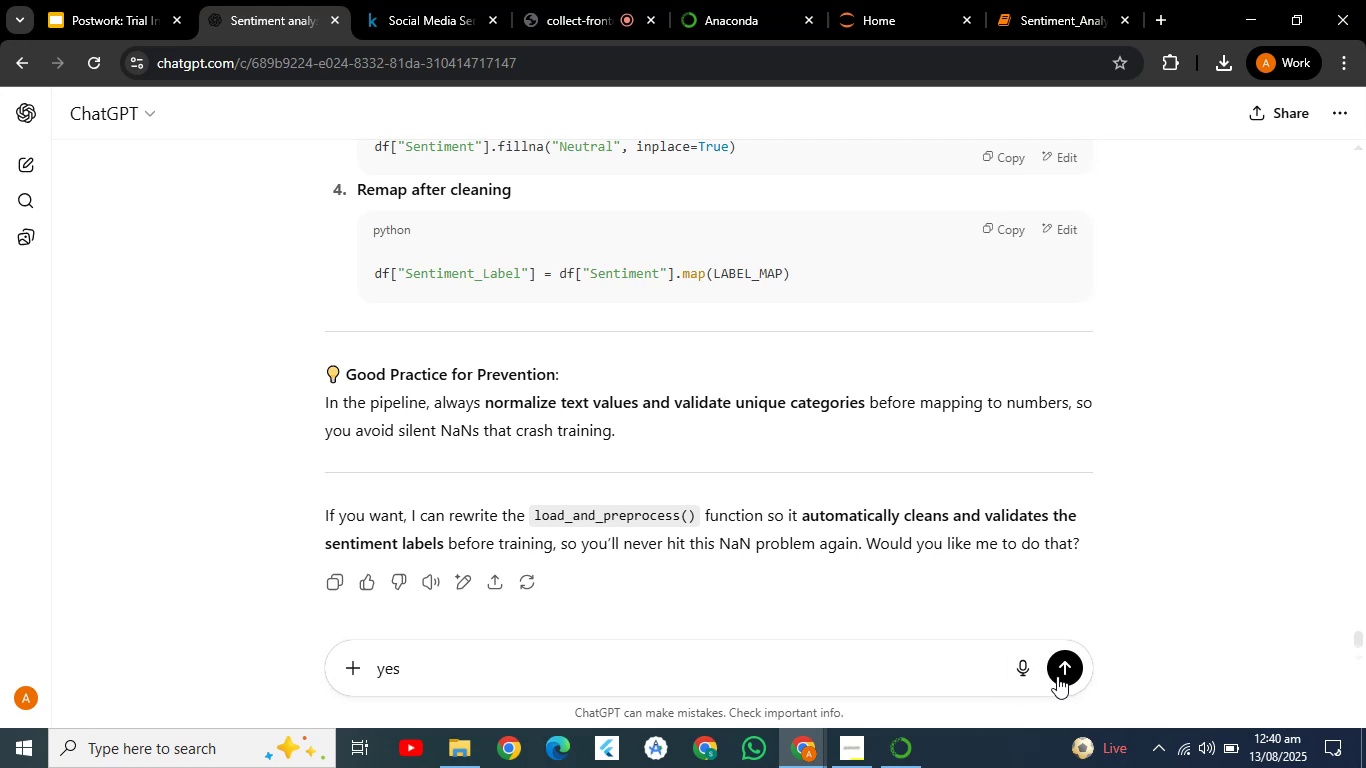 
left_click([1269, 298])
 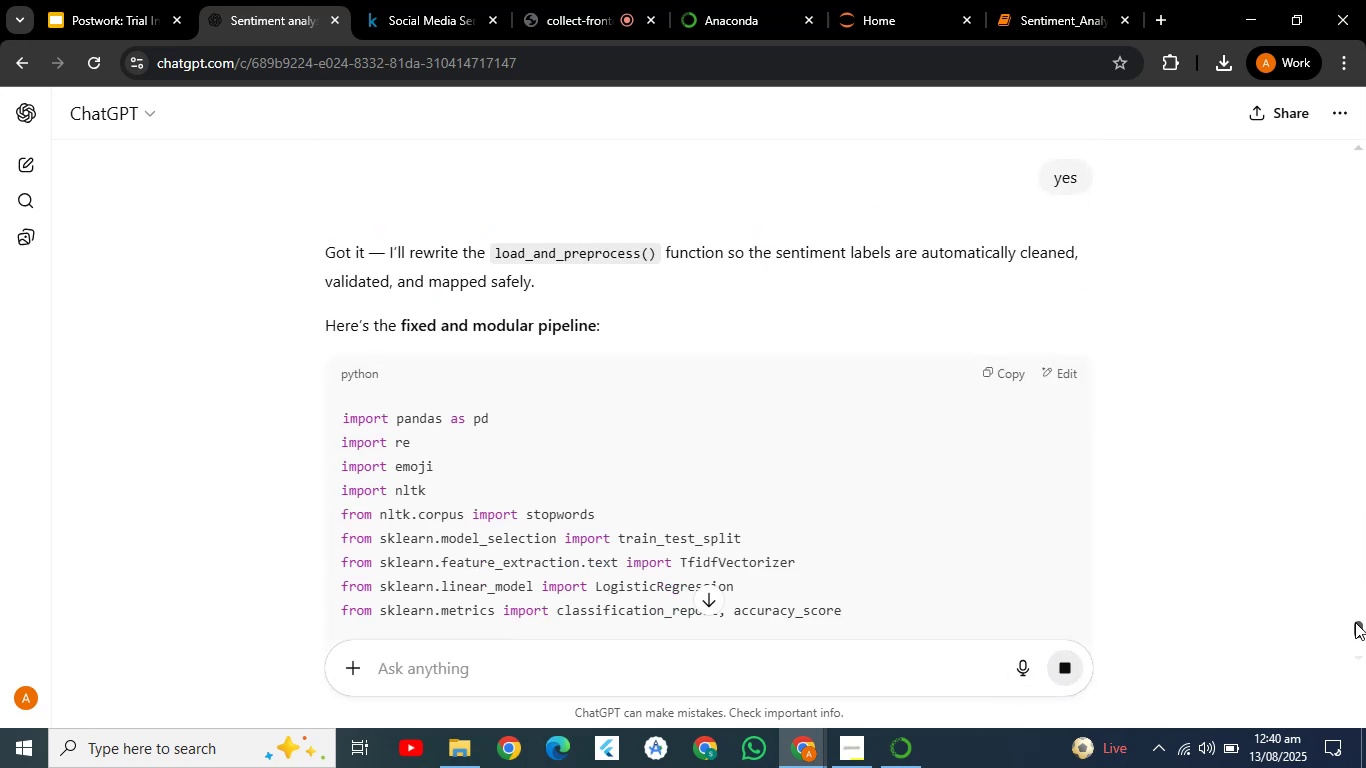 
left_click([1303, 541])
 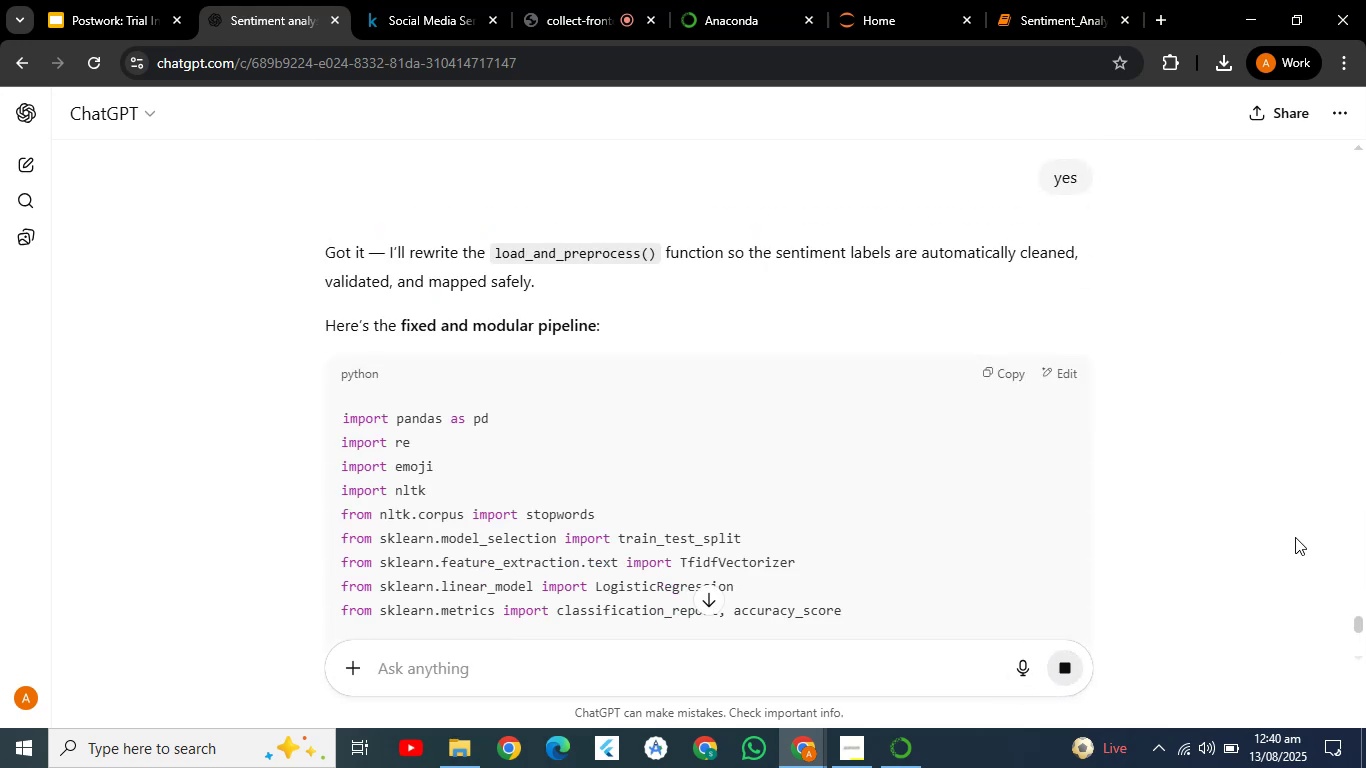 
hold_key(key=ArrowDown, duration=0.7)
 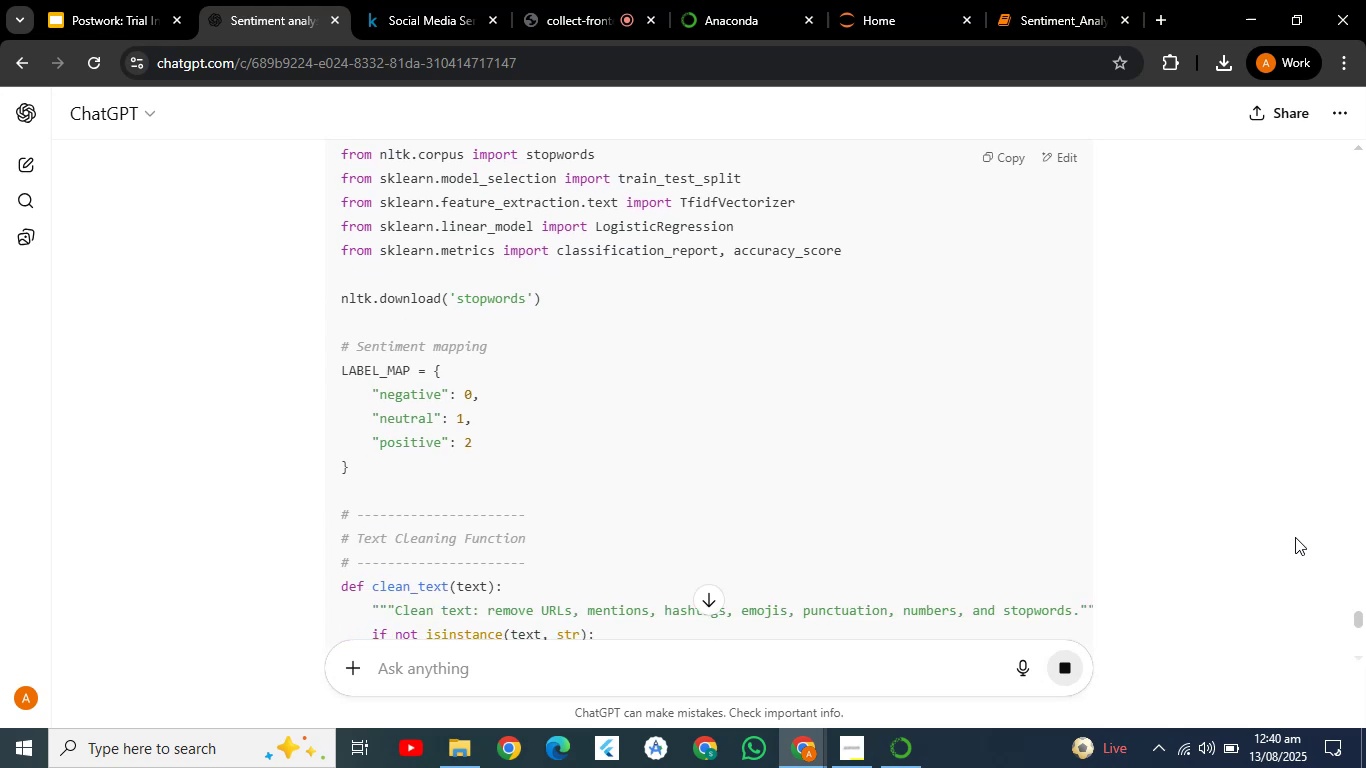 
hold_key(key=ArrowDown, duration=0.48)
 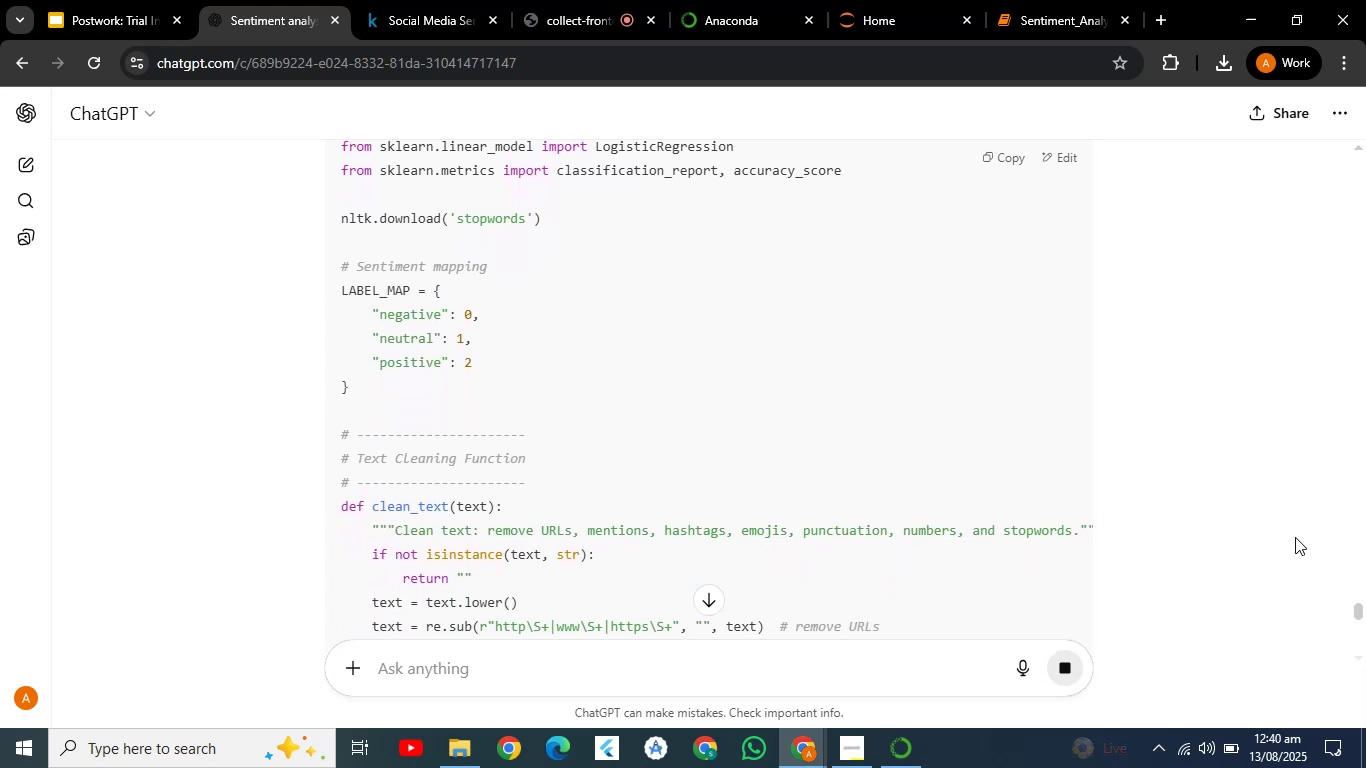 
hold_key(key=ArrowDown, duration=0.54)
 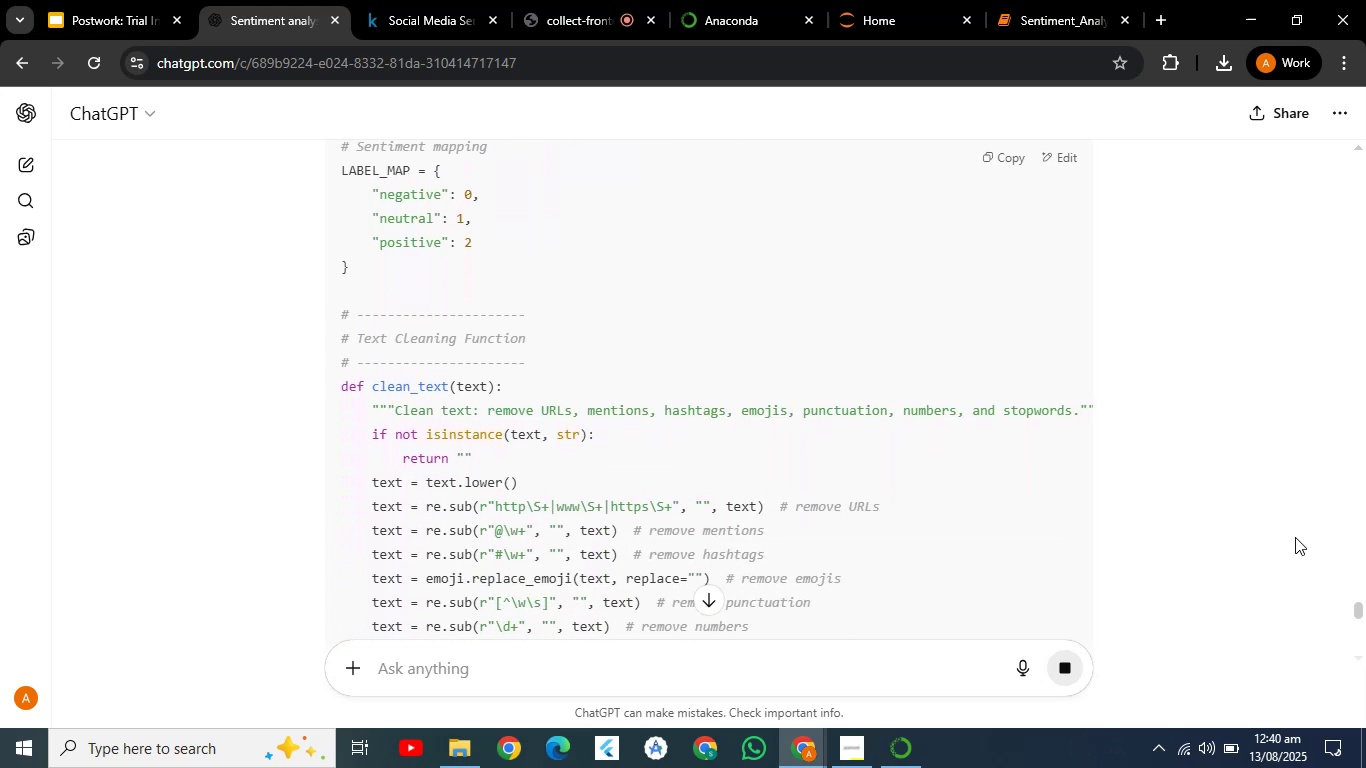 
hold_key(key=ArrowDown, duration=0.71)
 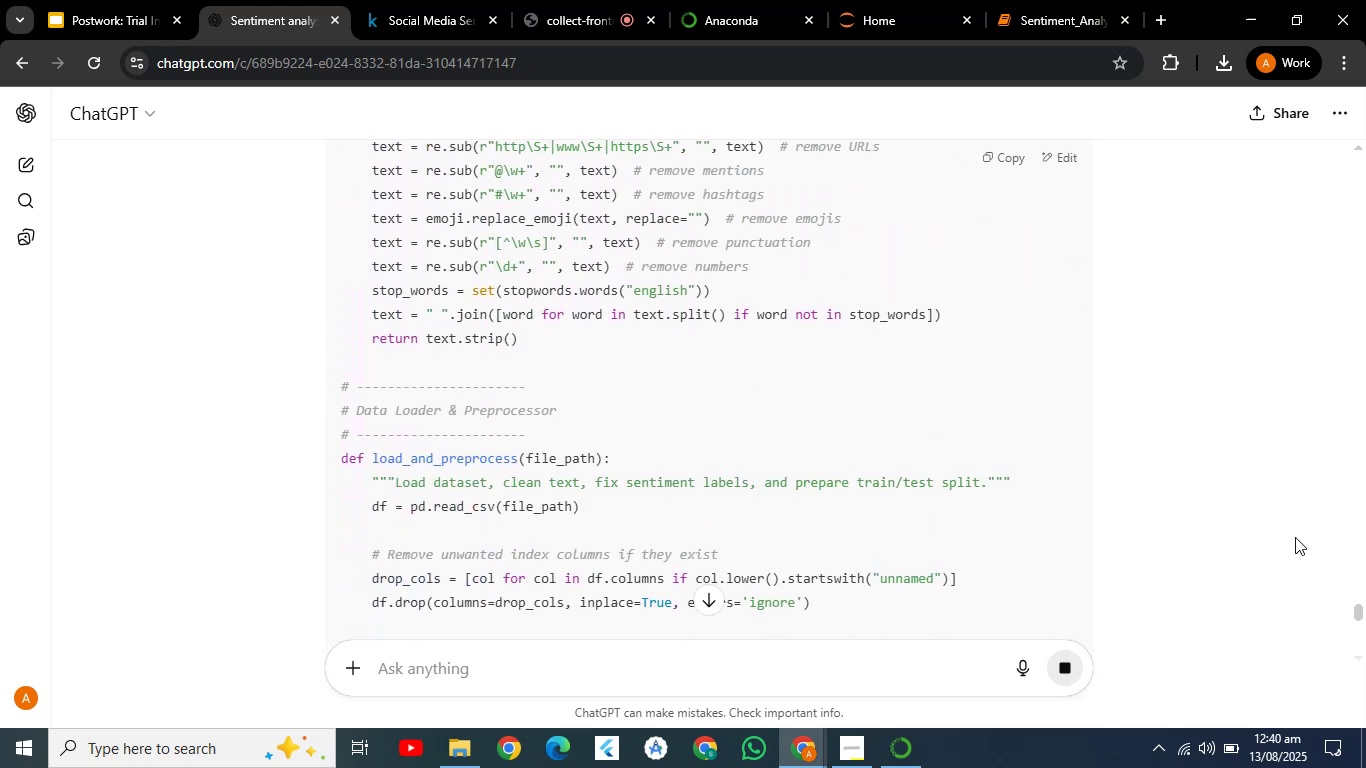 
hold_key(key=ArrowDown, duration=0.57)
 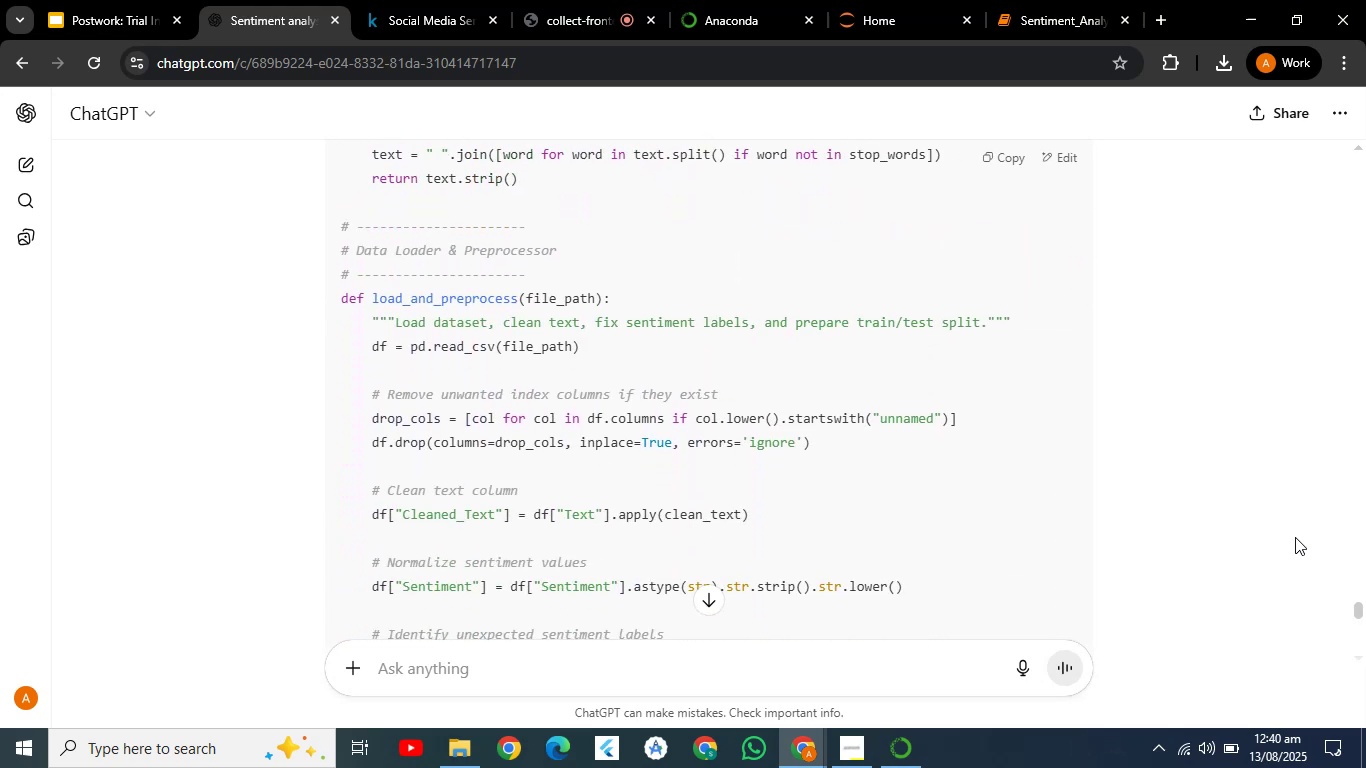 
key(ArrowDown)
 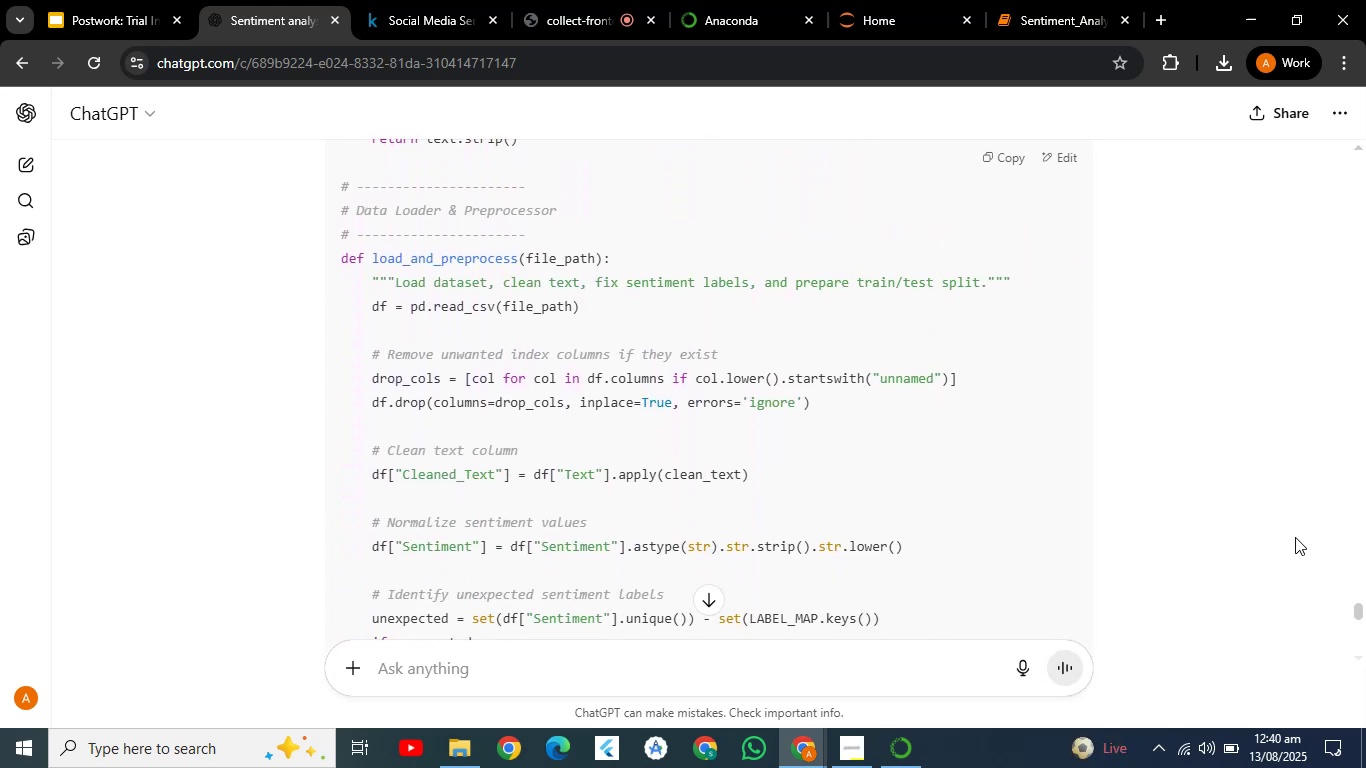 
hold_key(key=ArrowDown, duration=0.74)
 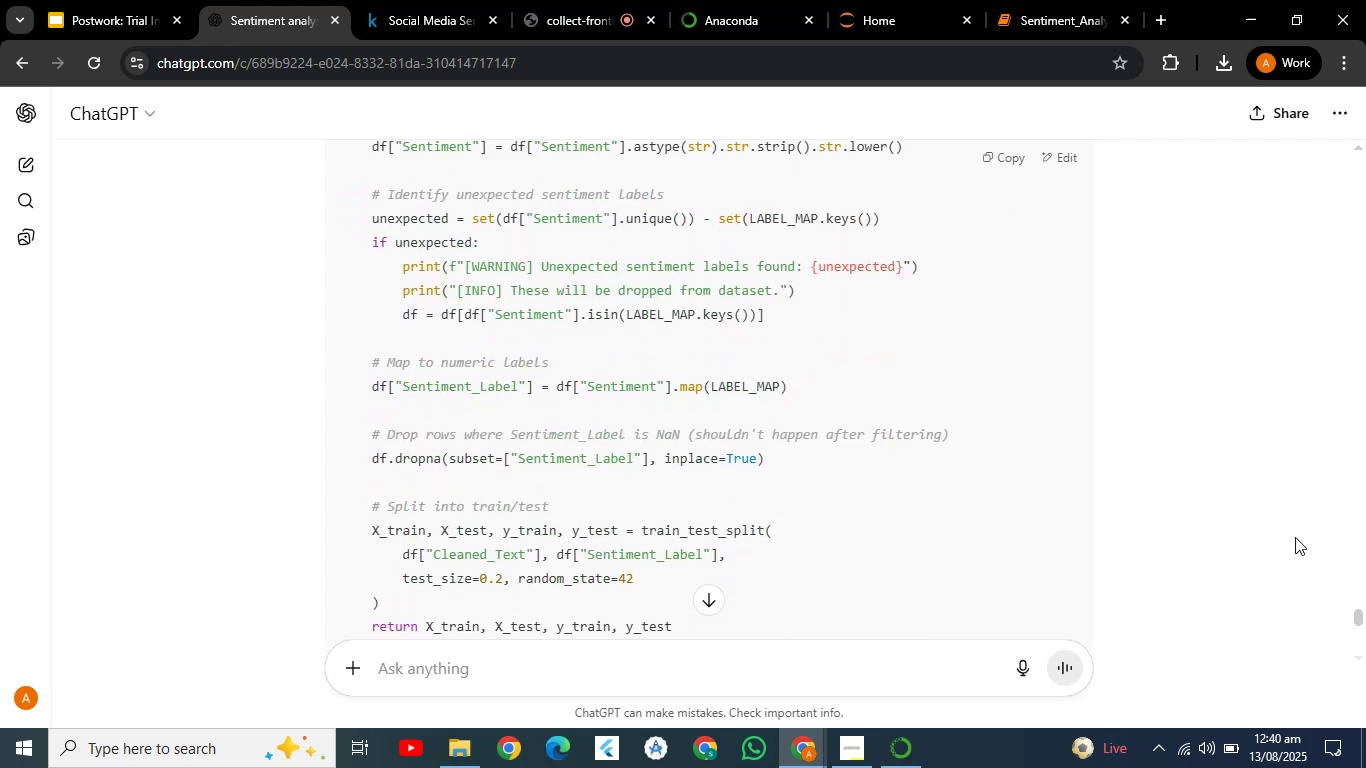 
key(PageDown)
 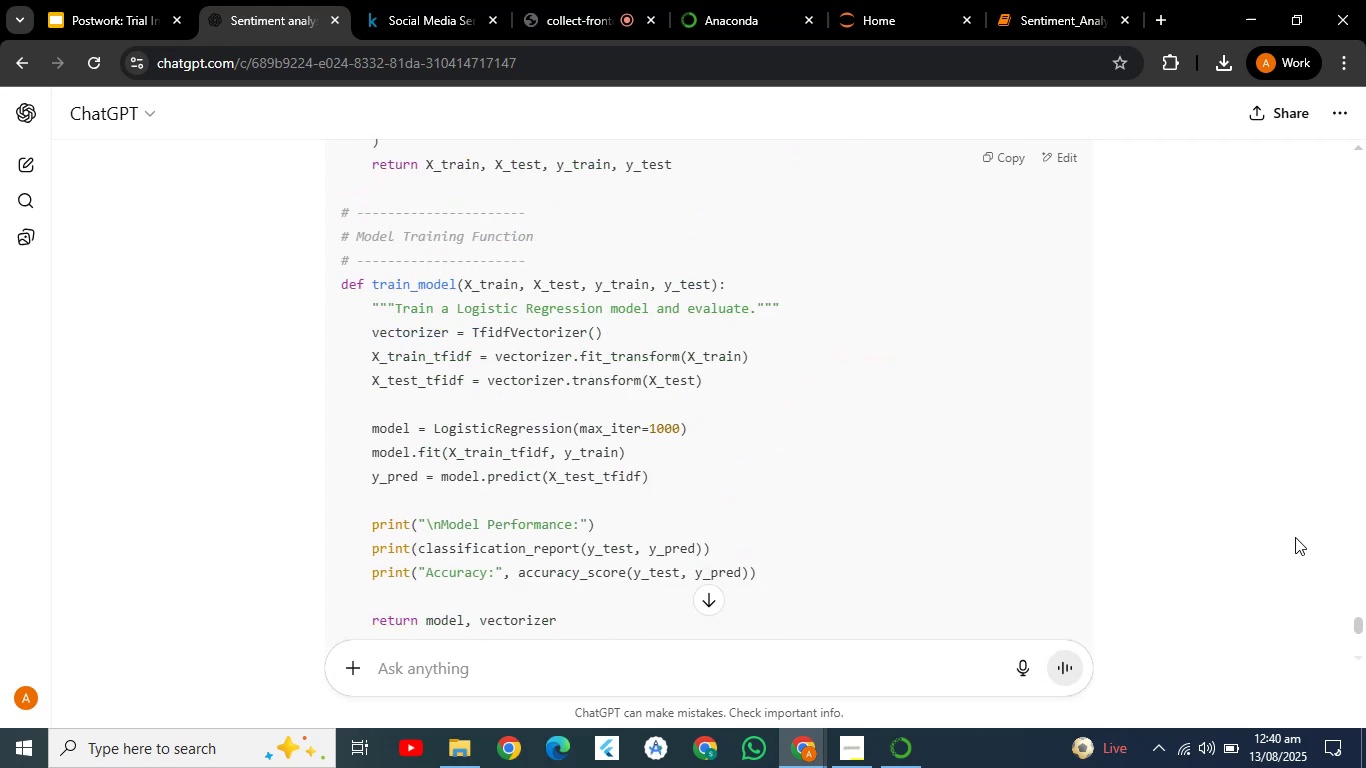 
key(PageDown)
 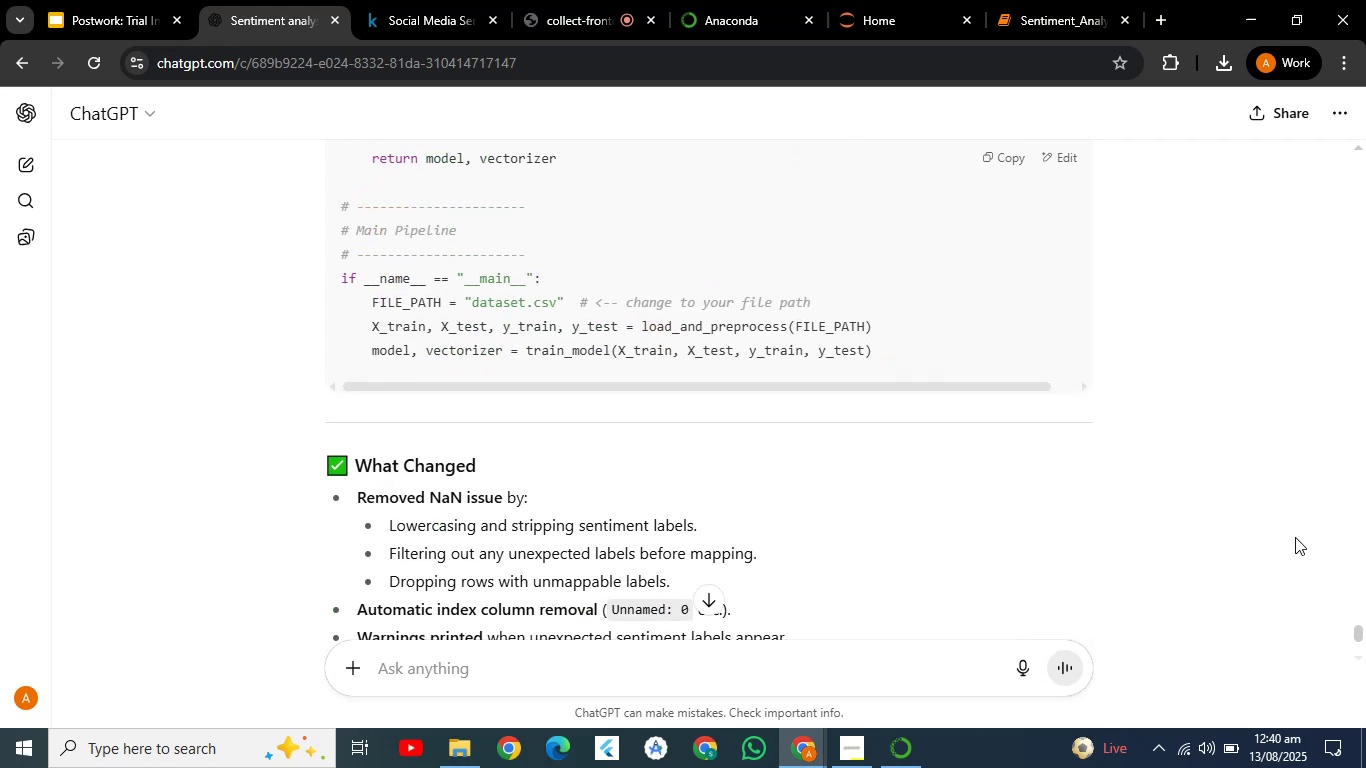 
key(PageDown)
 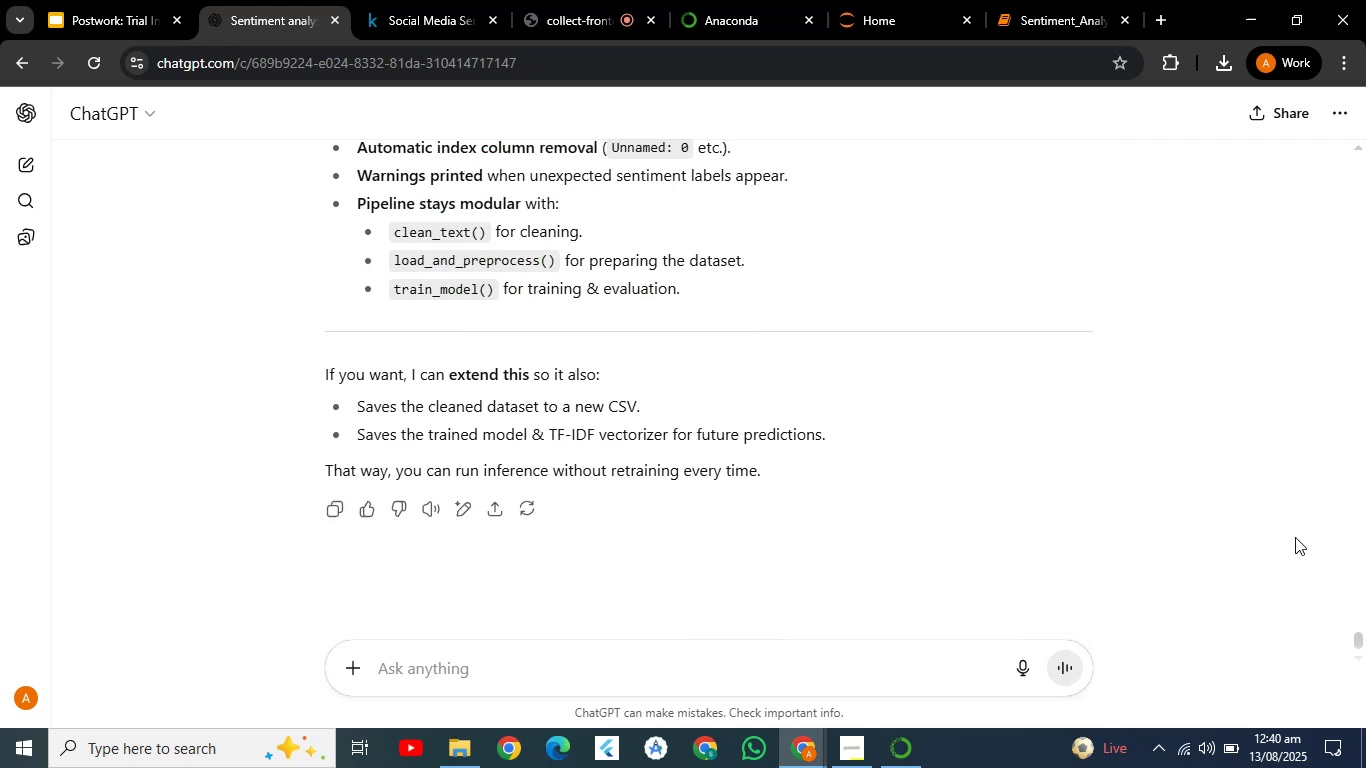 
key(PageUp)
 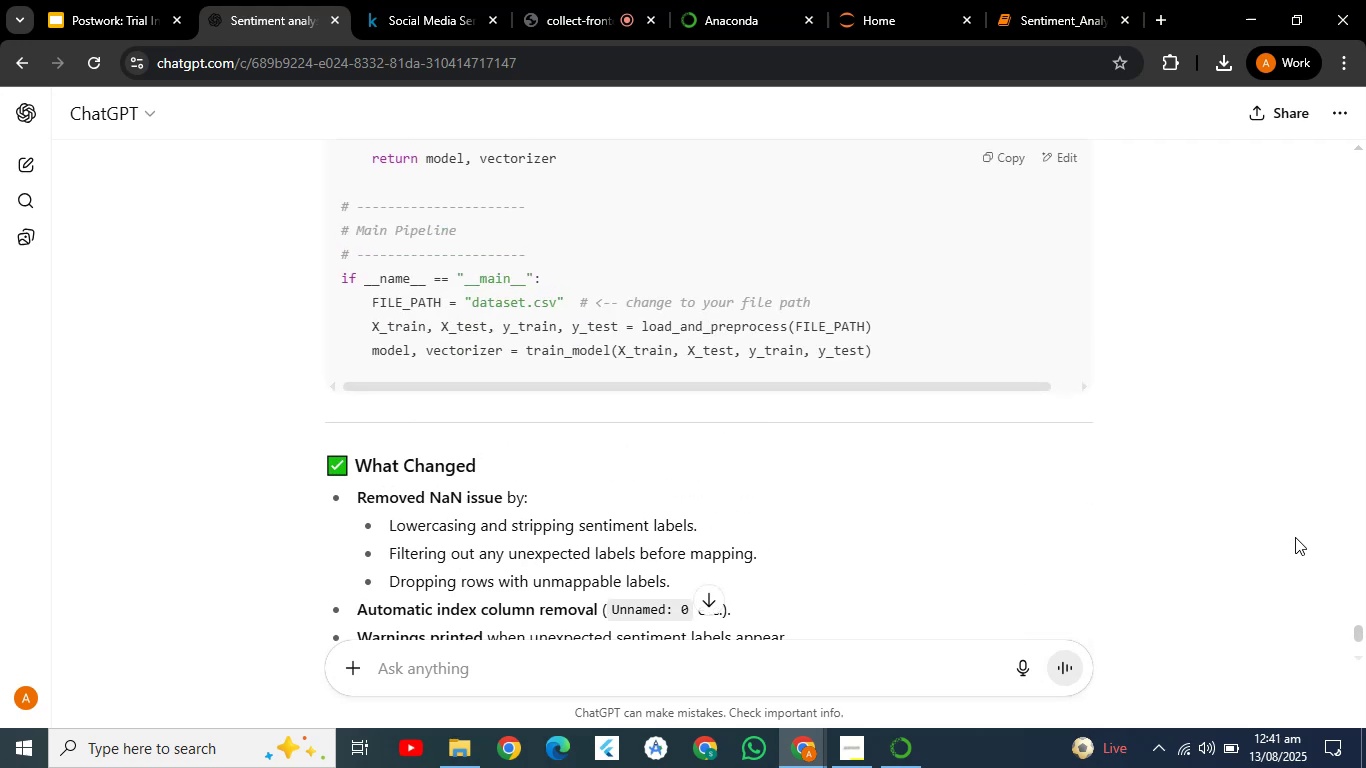 
wait(5.01)
 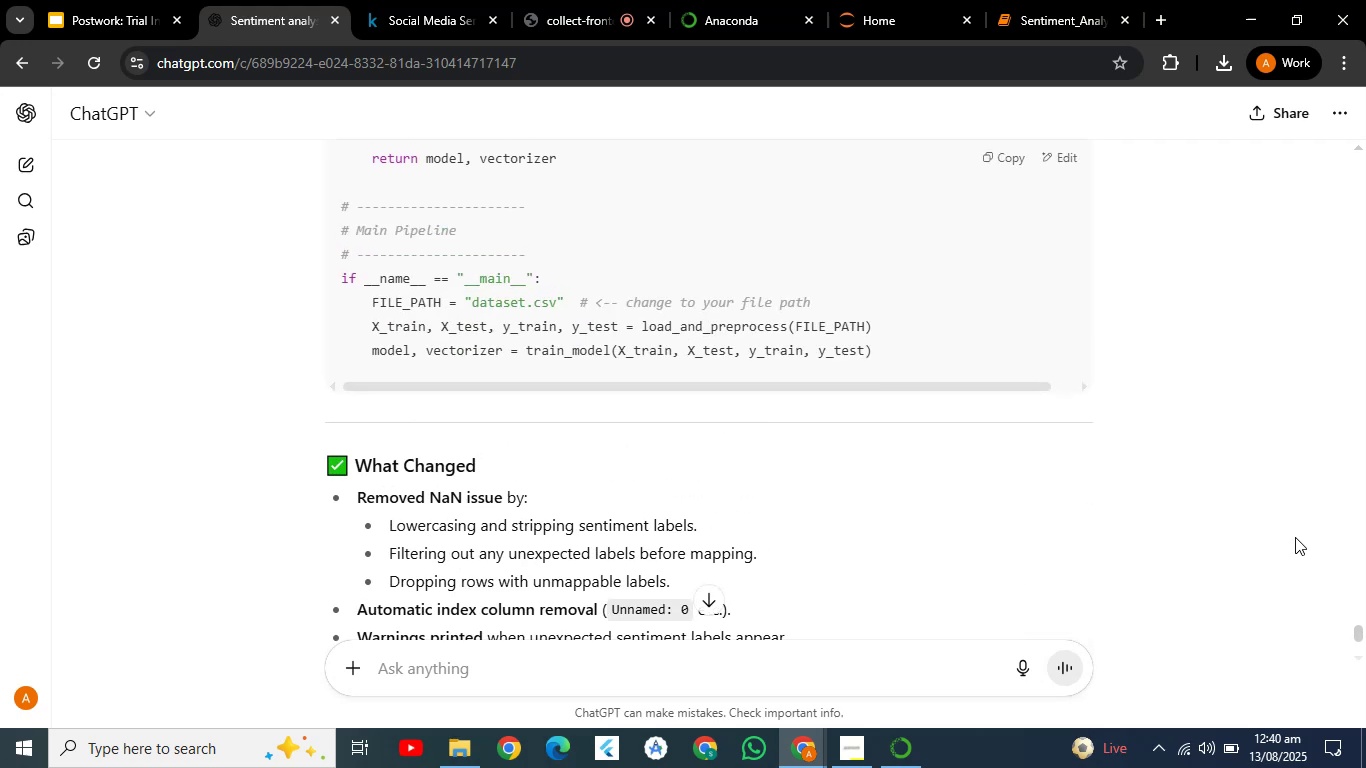 
key(PageUp)
 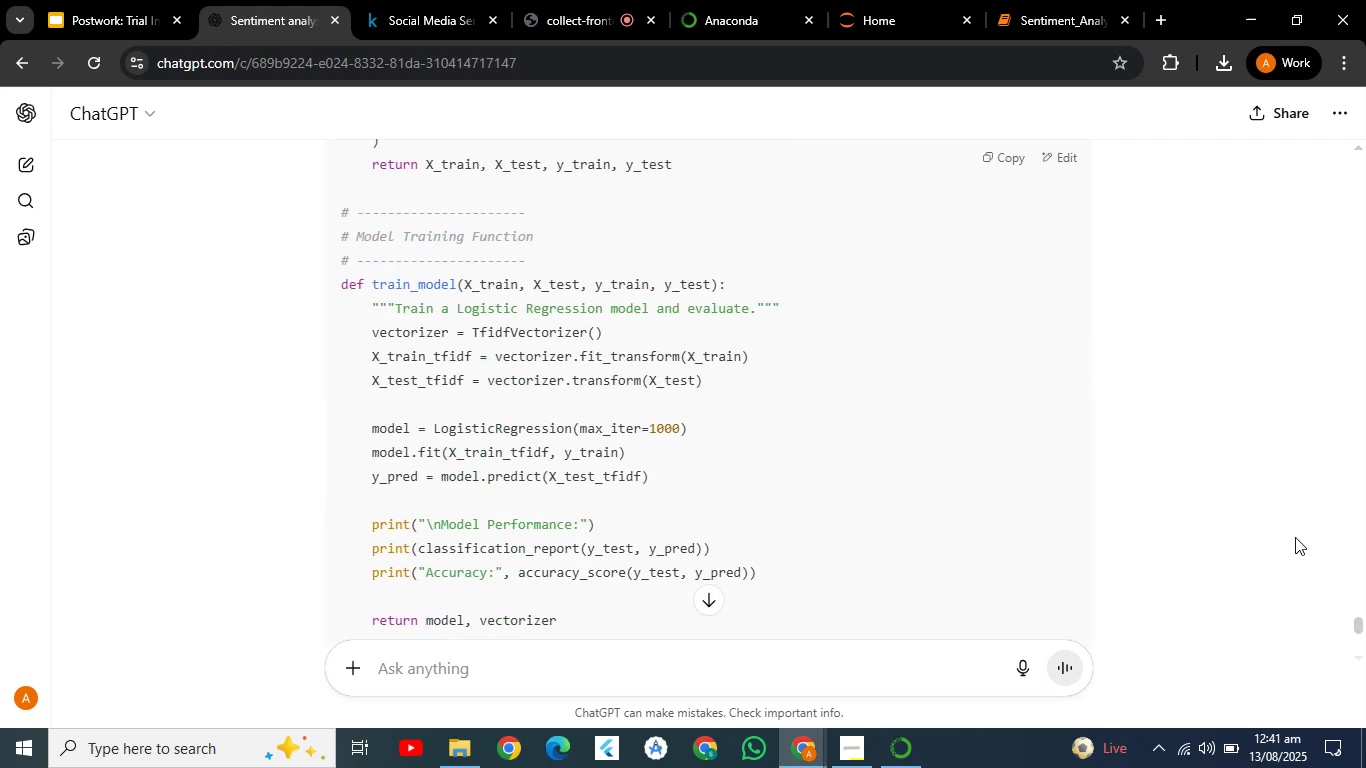 
key(PageUp)
 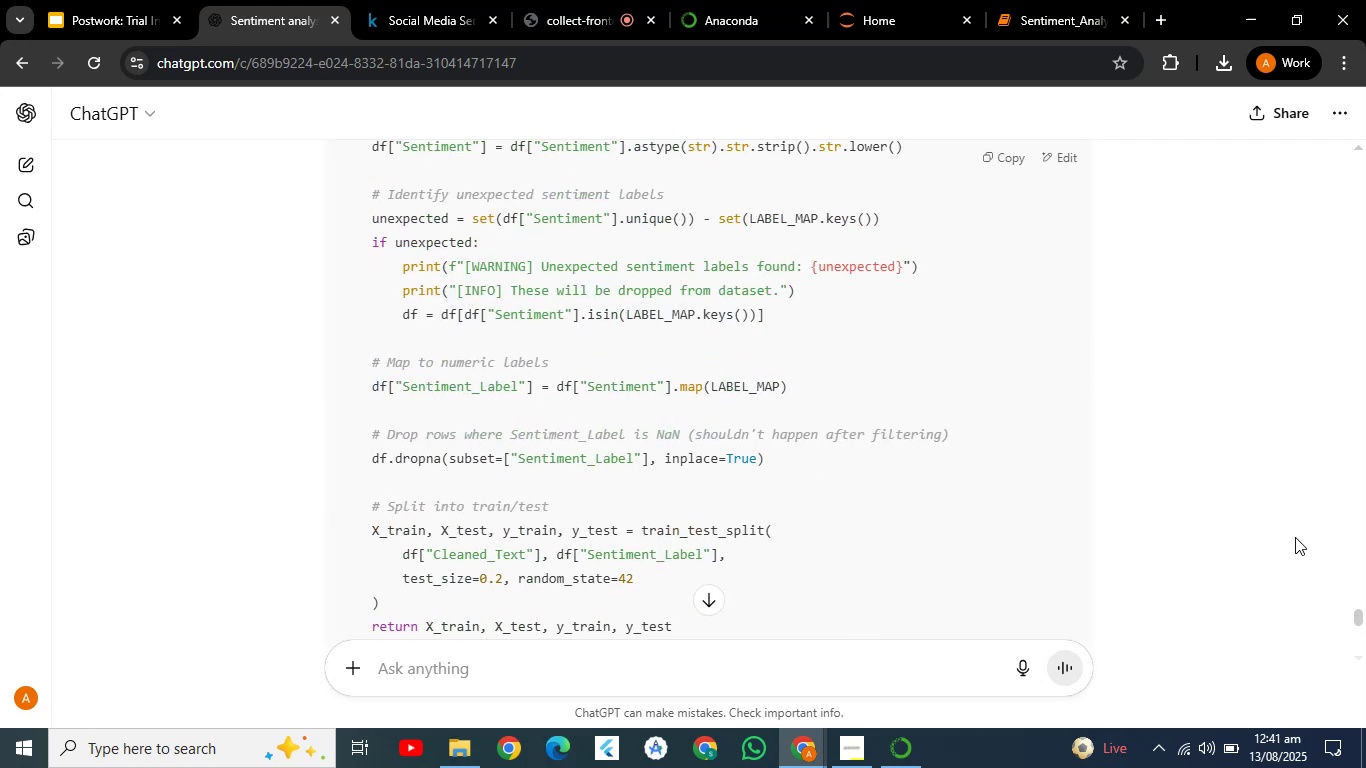 
key(PageUp)
 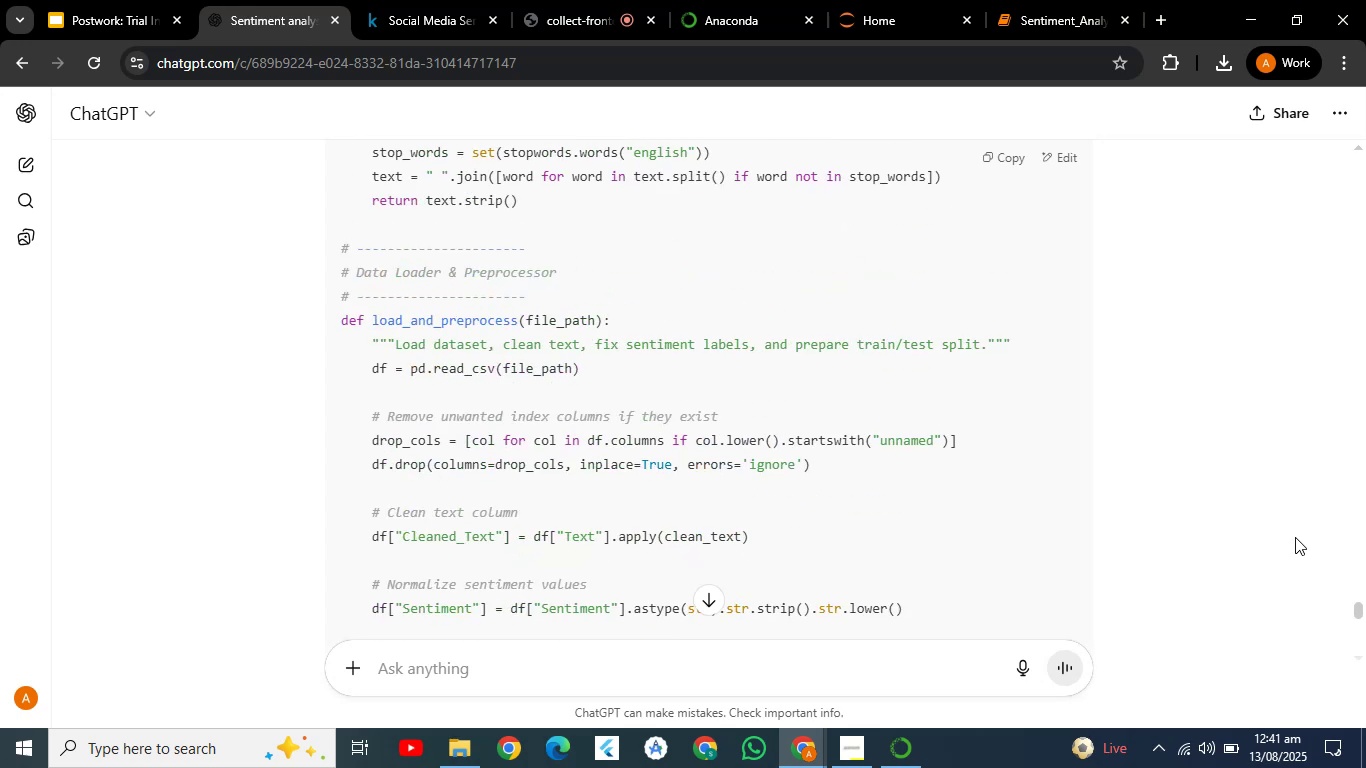 
key(PageUp)
 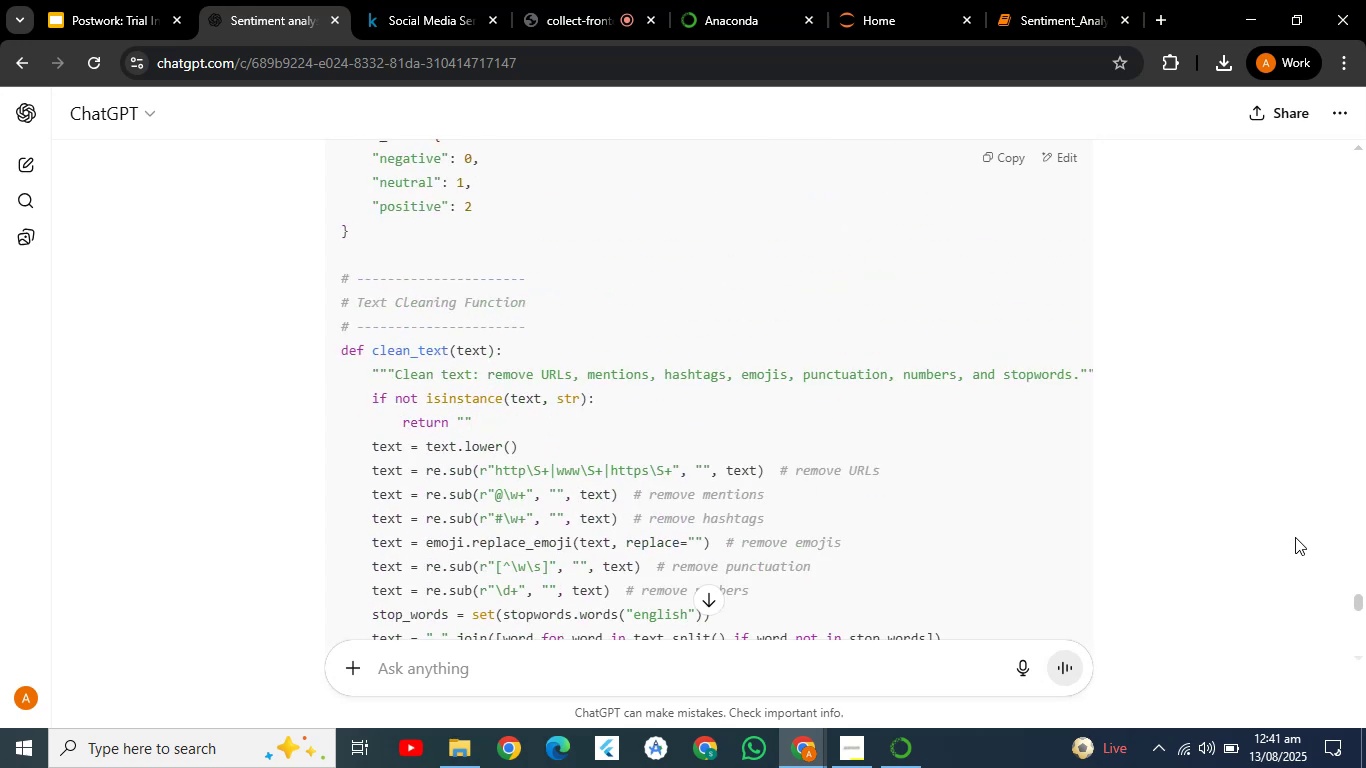 
key(PageUp)
 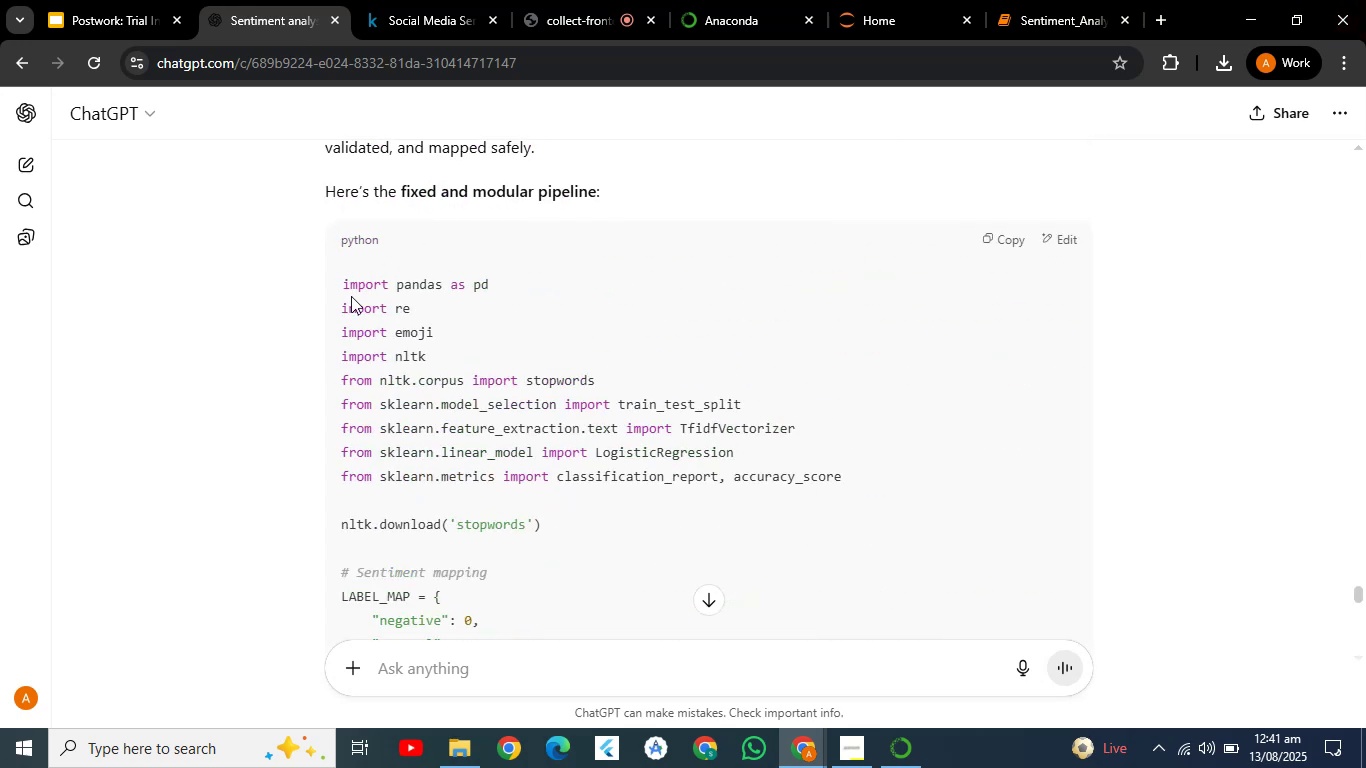 
wait(5.13)
 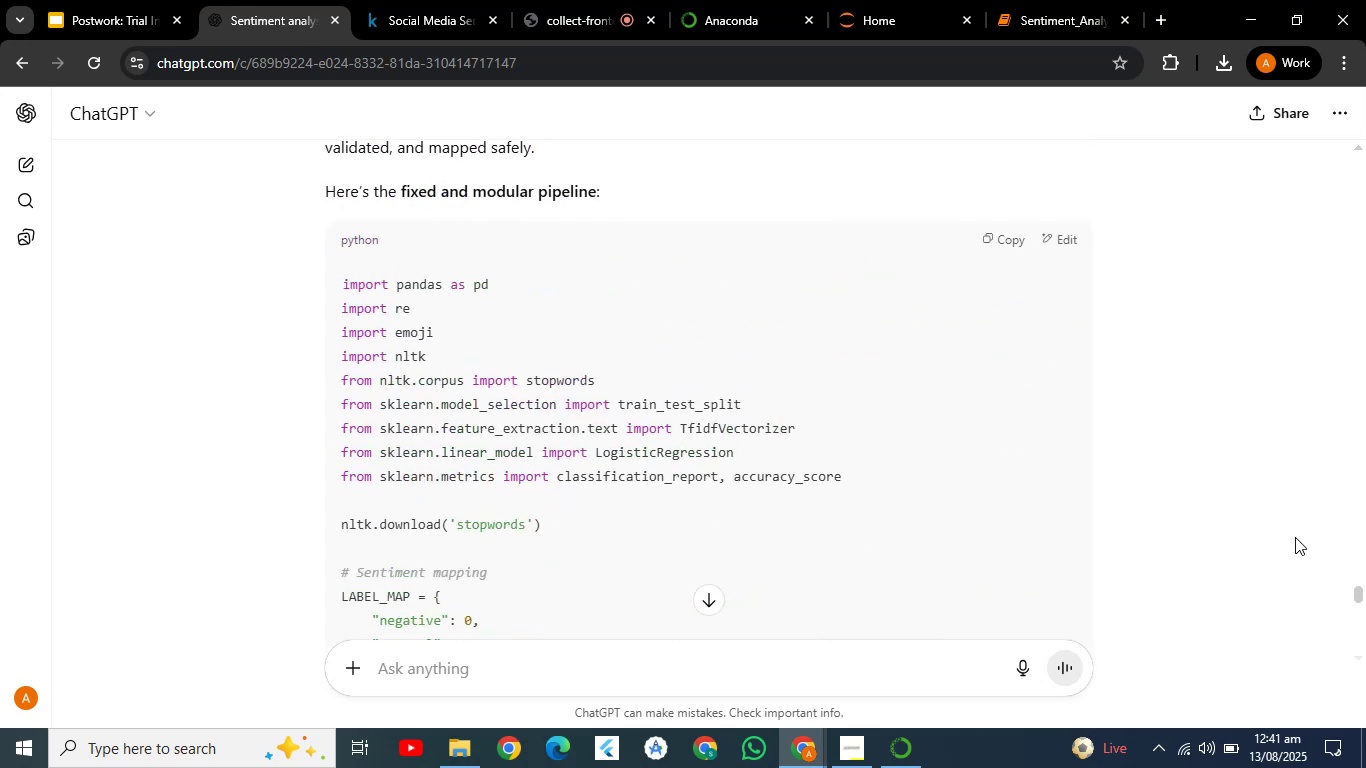 
left_click([1036, 21])
 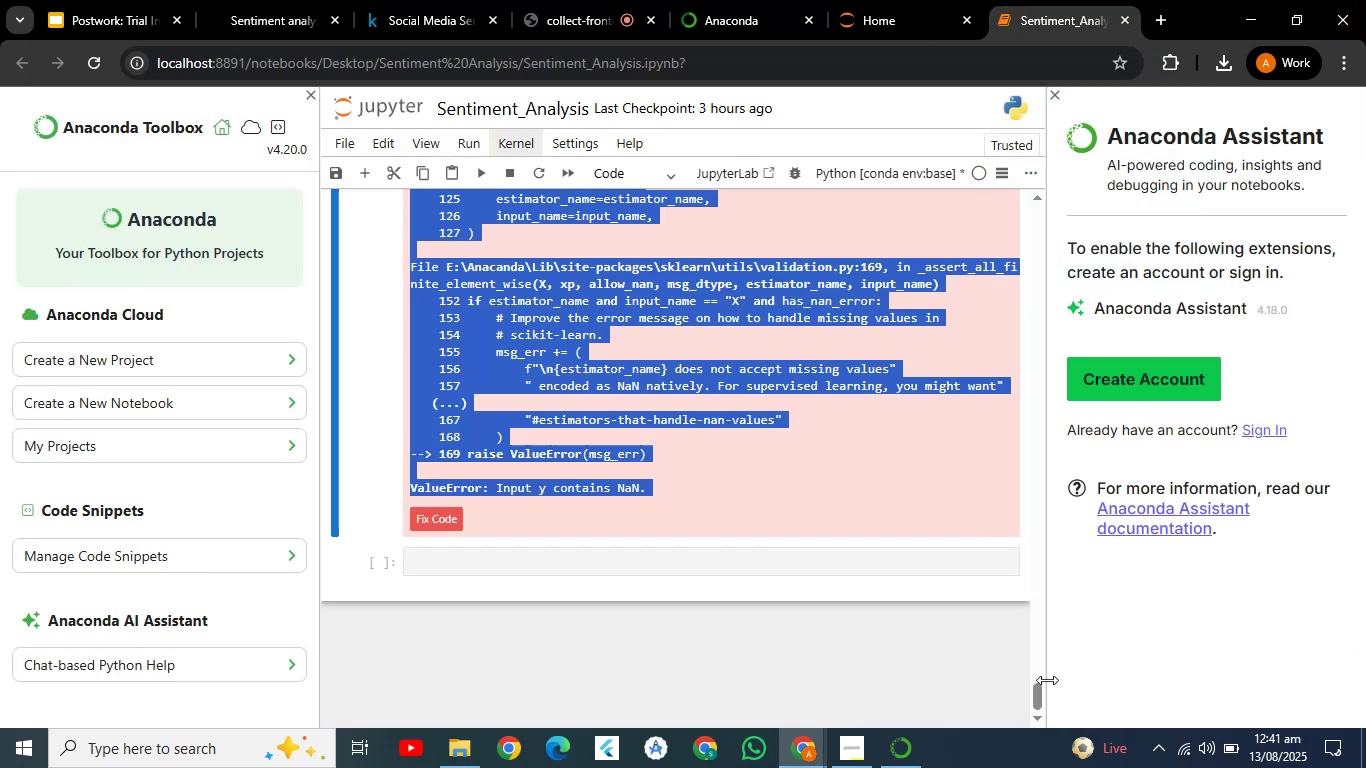 
left_click_drag(start_coordinate=[1032, 695], to_coordinate=[1033, 324])
 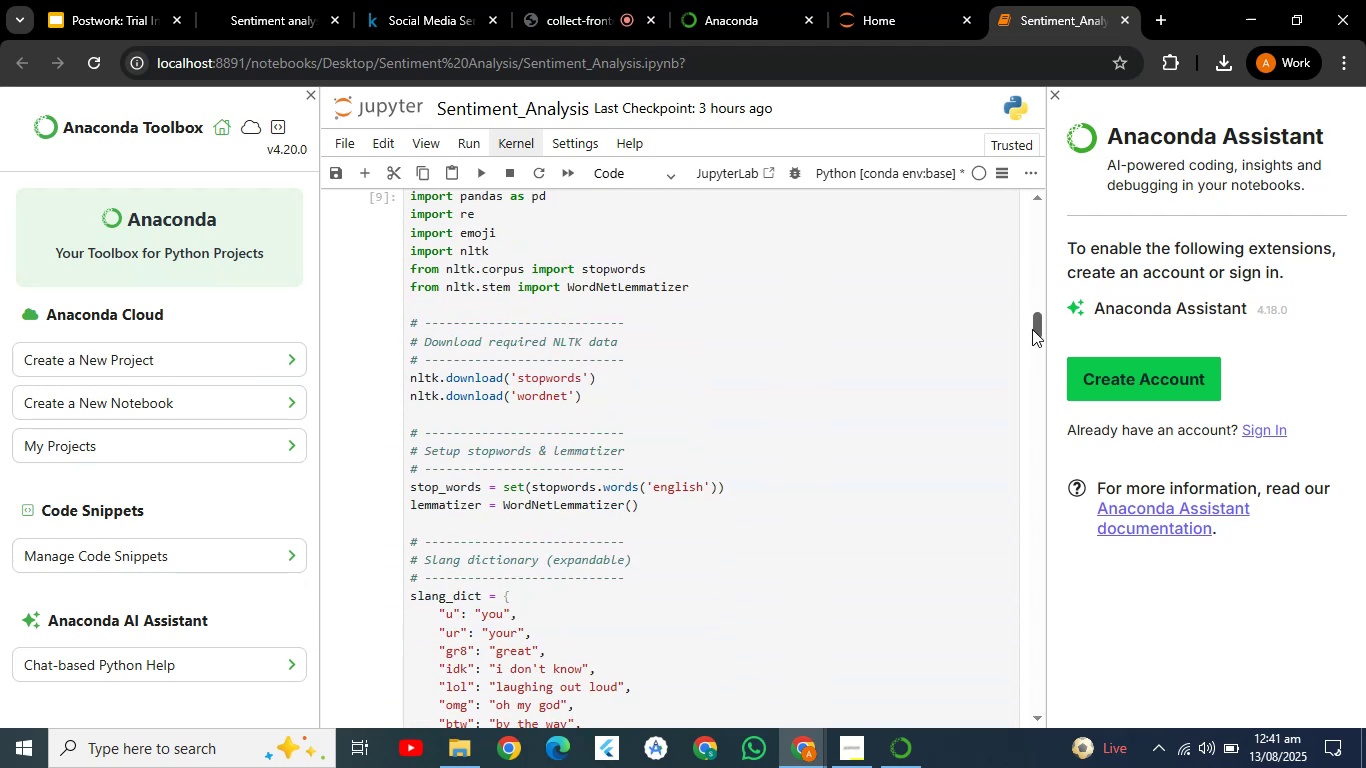 
left_click_drag(start_coordinate=[1032, 329], to_coordinate=[919, 439])
 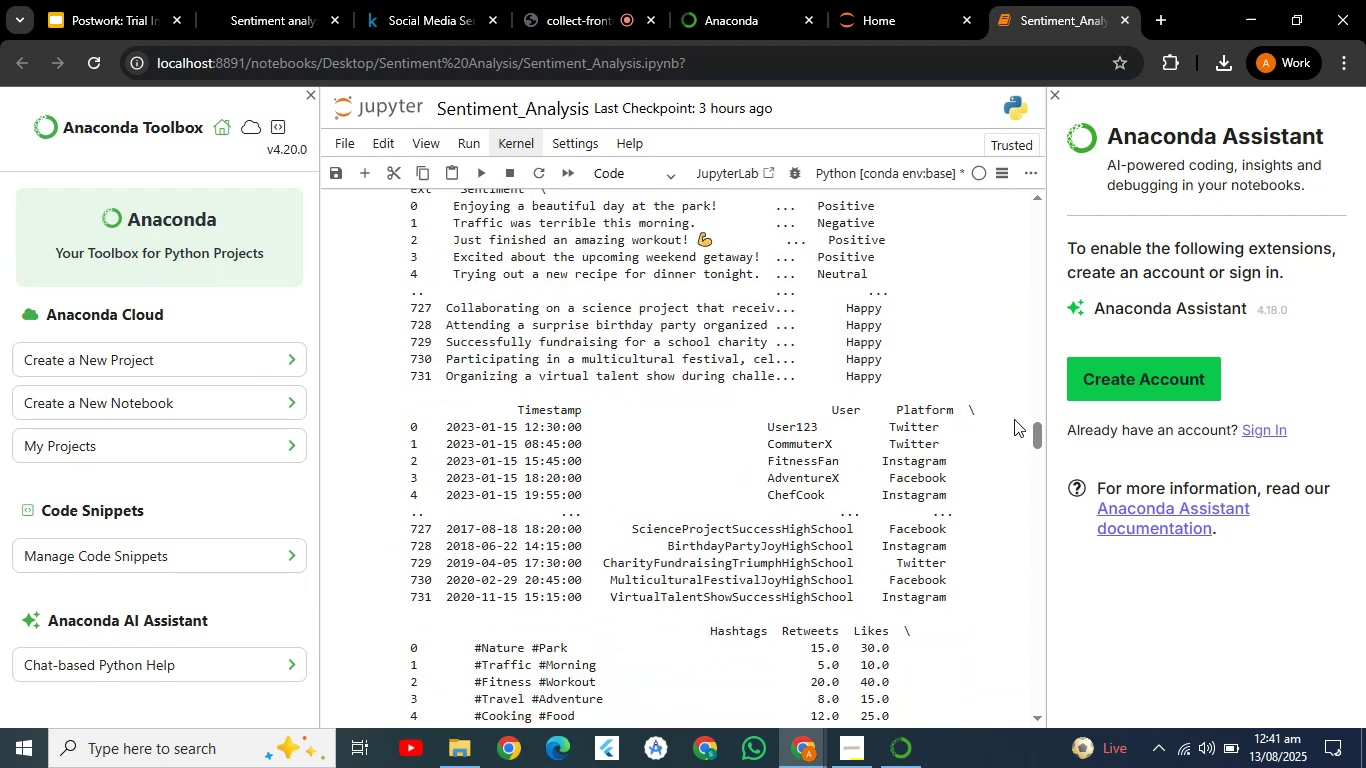 
left_click_drag(start_coordinate=[1038, 430], to_coordinate=[1043, 487])
 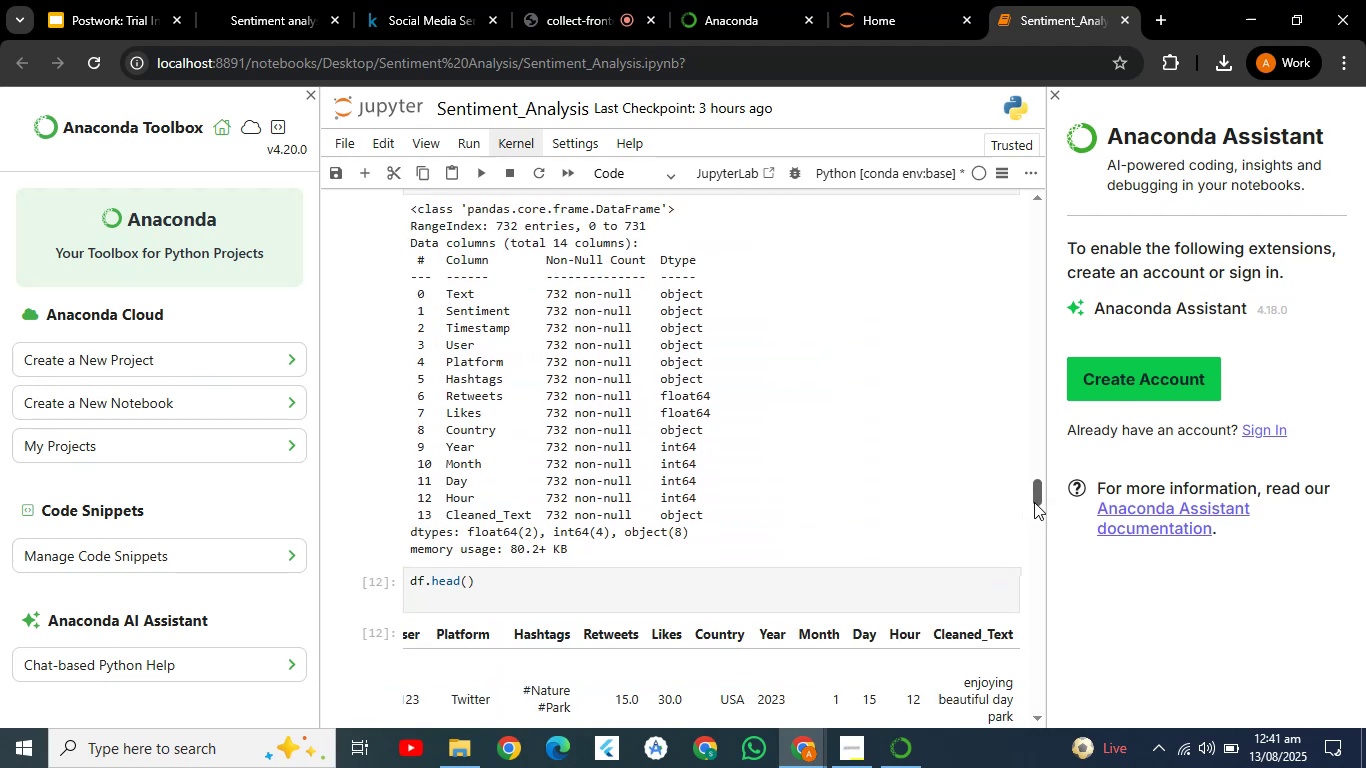 
left_click_drag(start_coordinate=[1039, 495], to_coordinate=[1079, 615])
 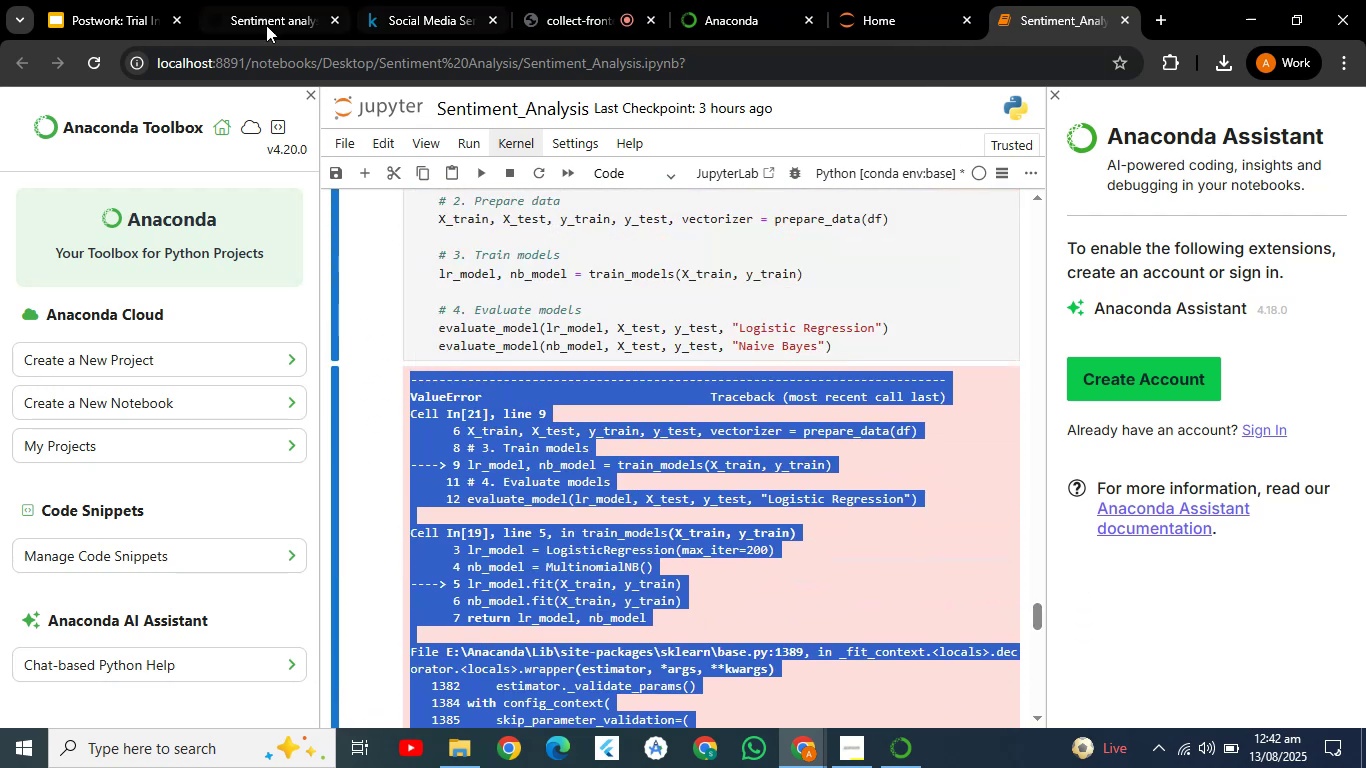 
left_click([258, 25])
 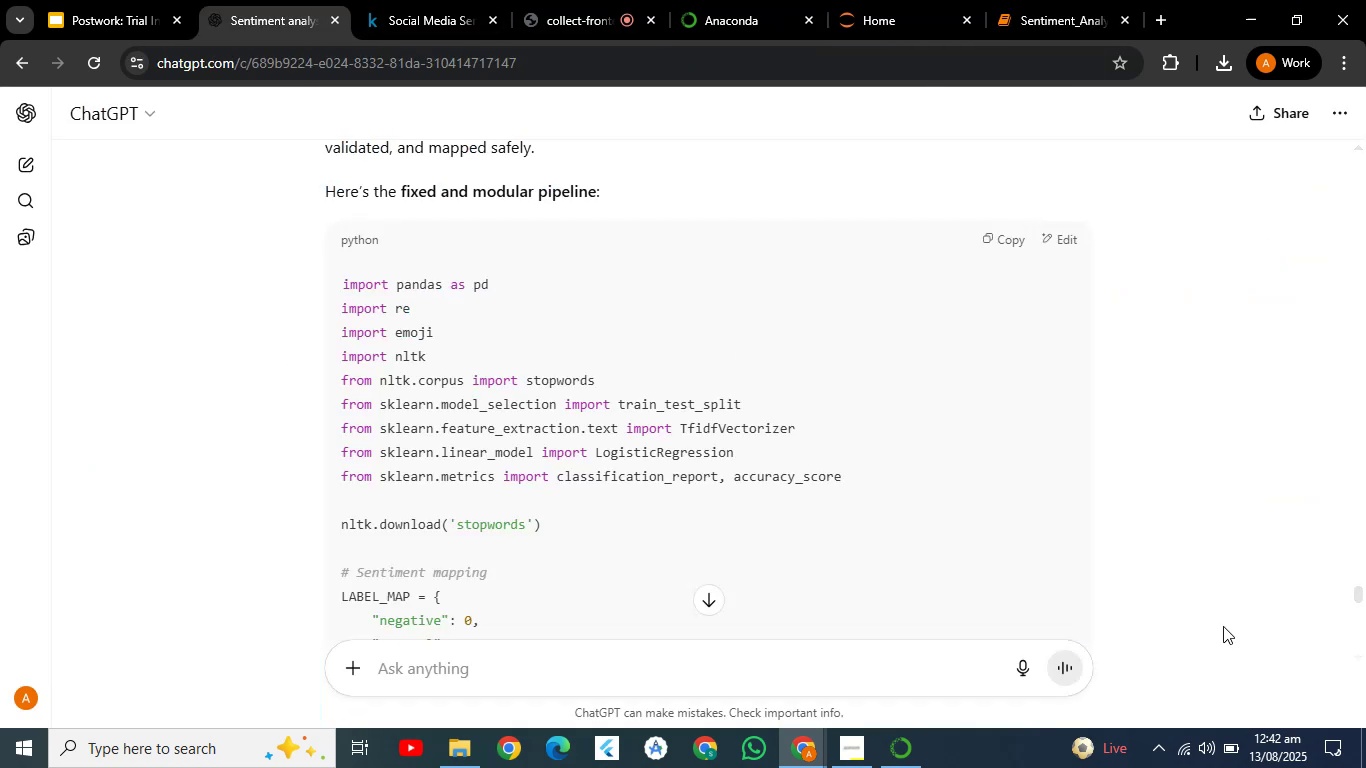 
left_click([1304, 550])
 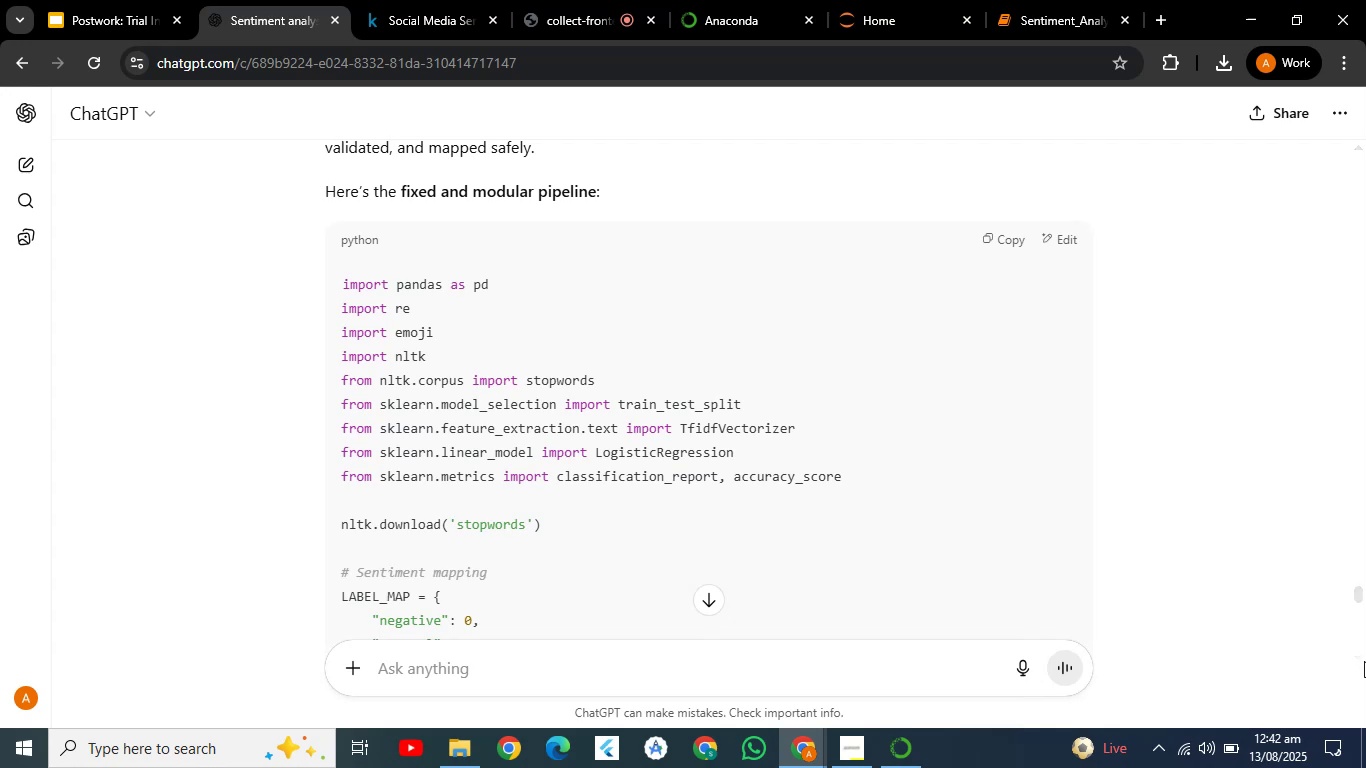 
left_click_drag(start_coordinate=[1359, 594], to_coordinate=[1365, 603])
 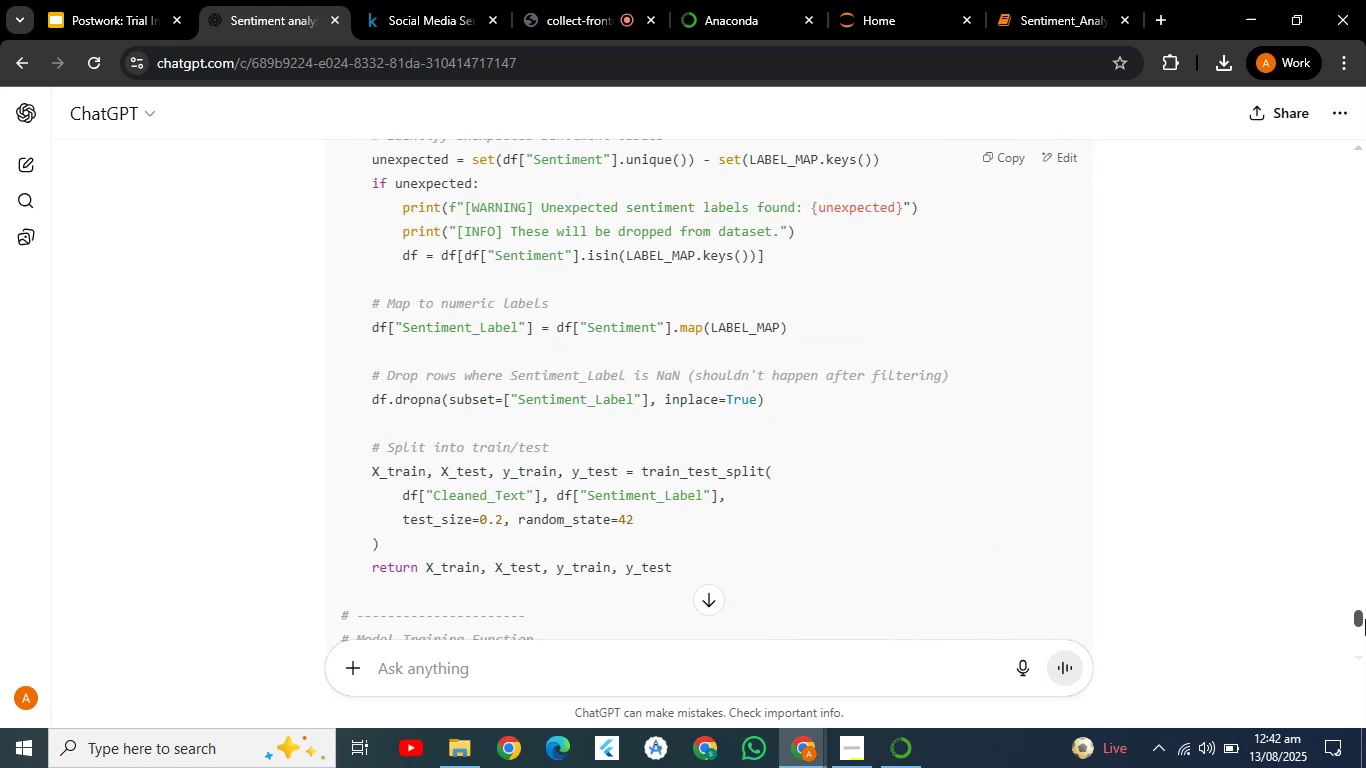 
wait(28.21)
 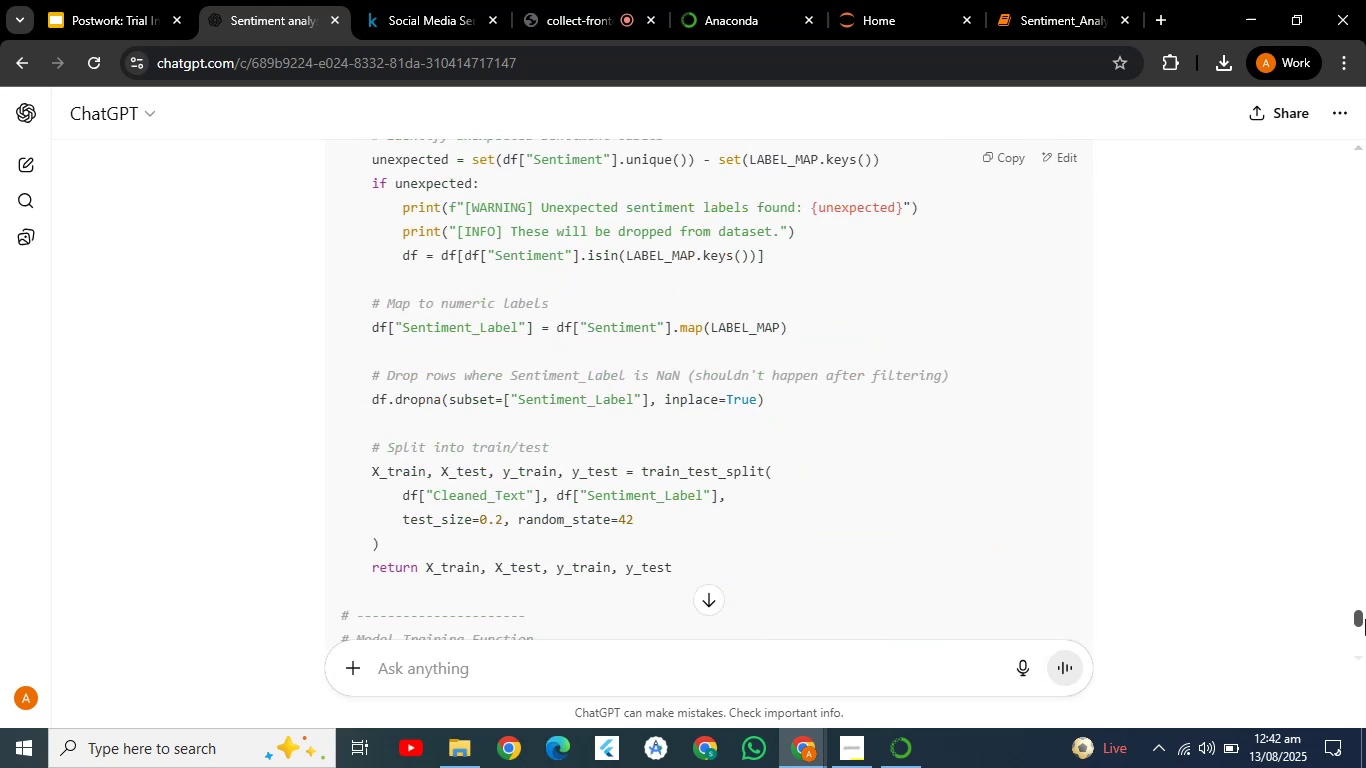 
left_click_drag(start_coordinate=[346, 469], to_coordinate=[354, 507])
 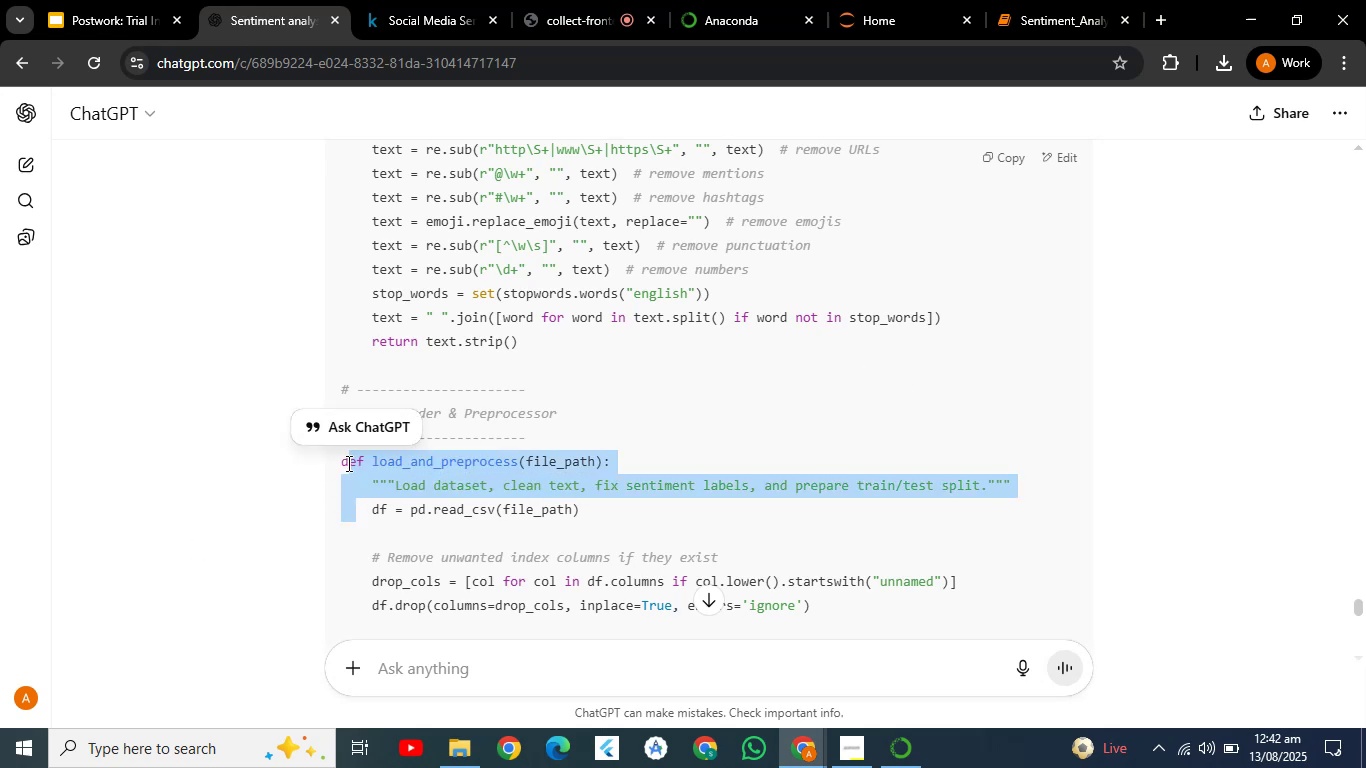 
left_click([349, 468])
 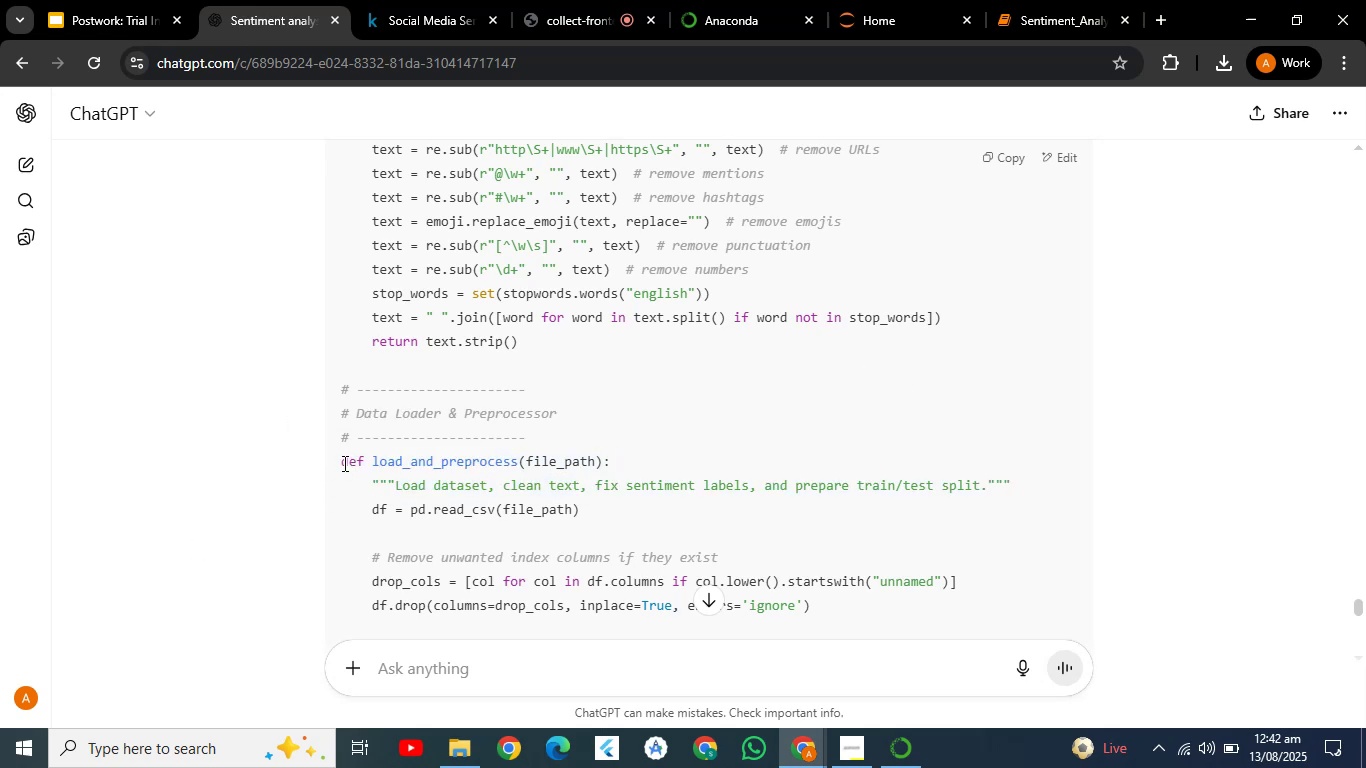 
left_click_drag(start_coordinate=[343, 463], to_coordinate=[681, 346])
 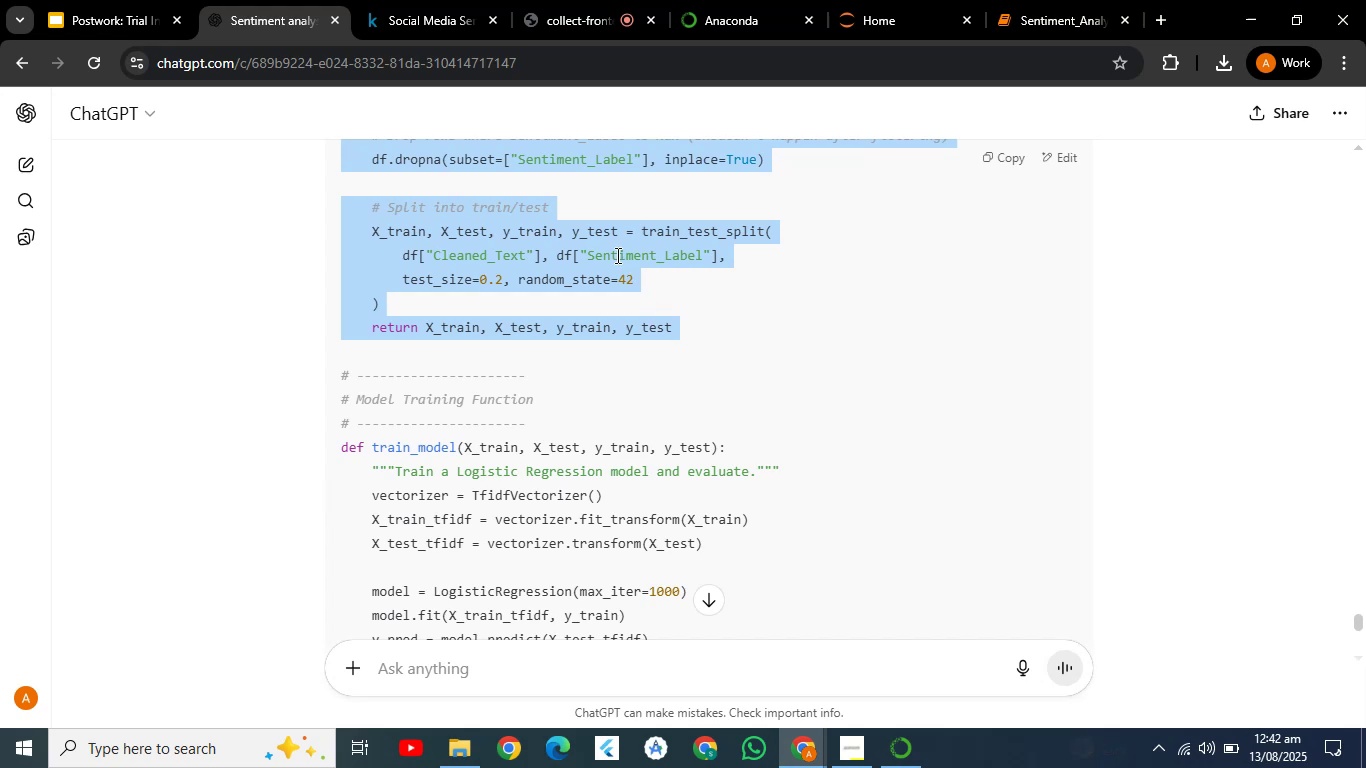 
right_click([616, 255])
 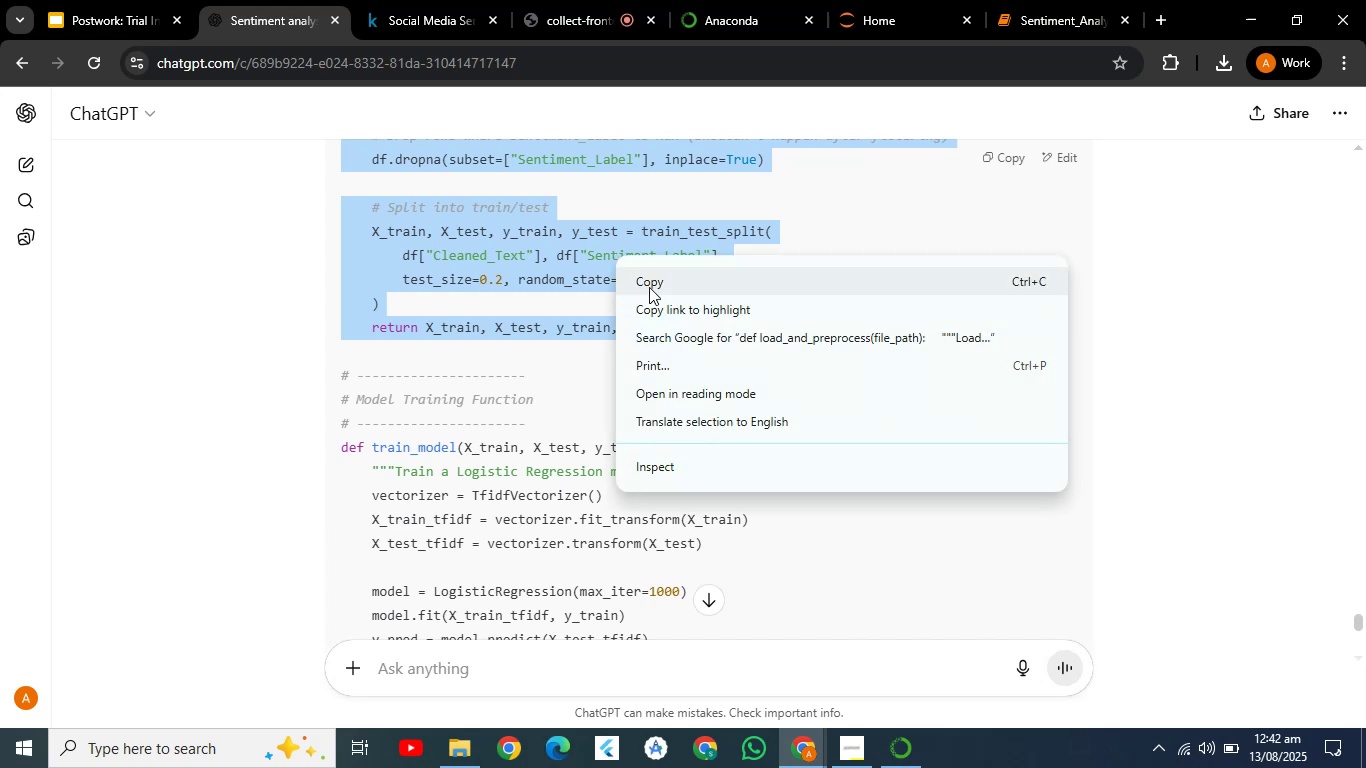 
left_click([649, 283])
 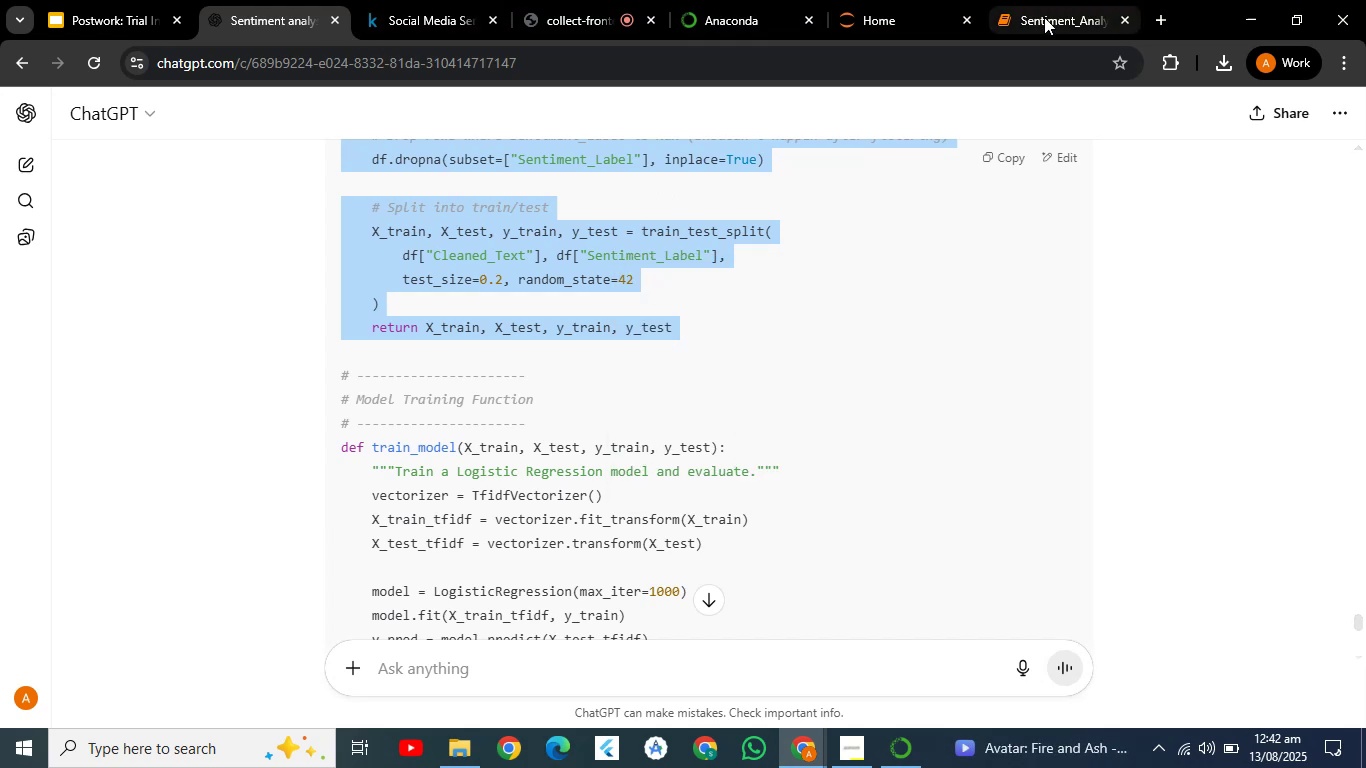 
left_click([1044, 17])
 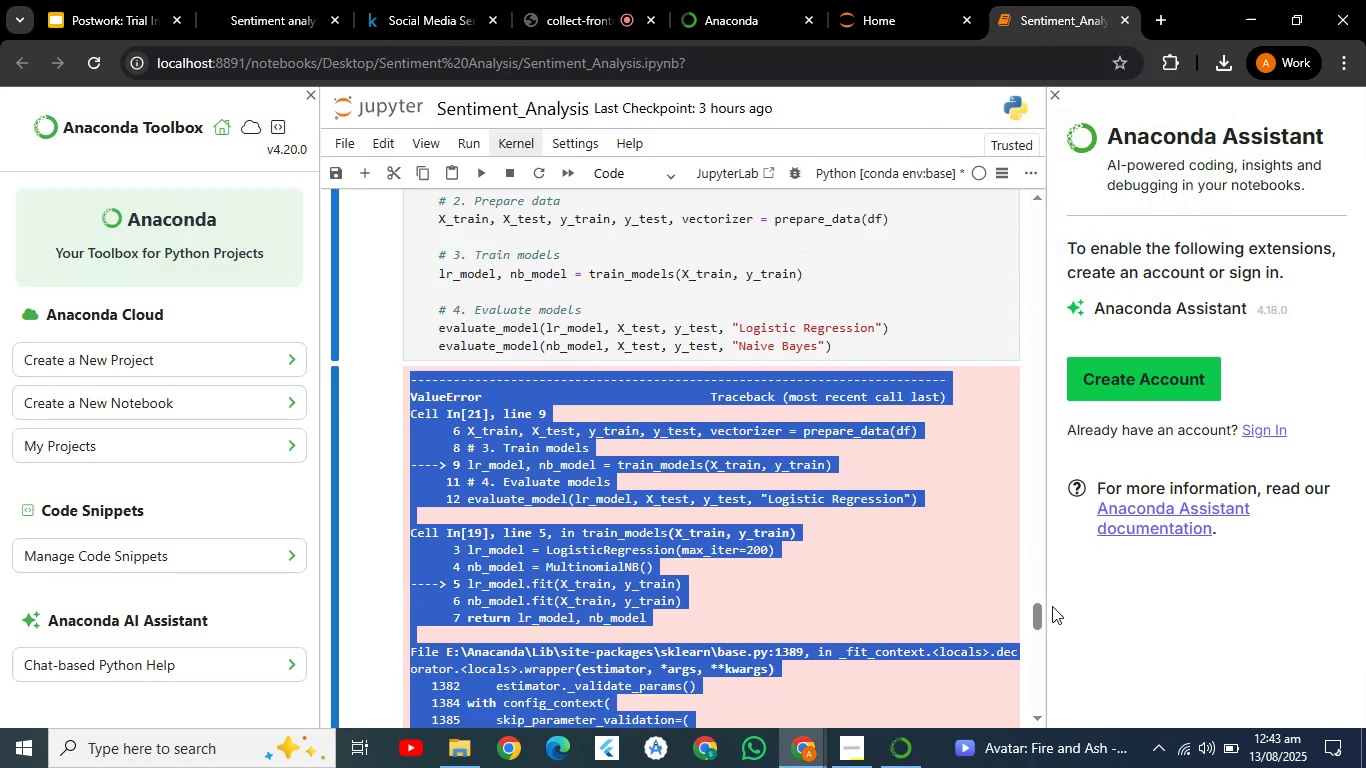 
left_click_drag(start_coordinate=[1031, 616], to_coordinate=[1056, 567])
 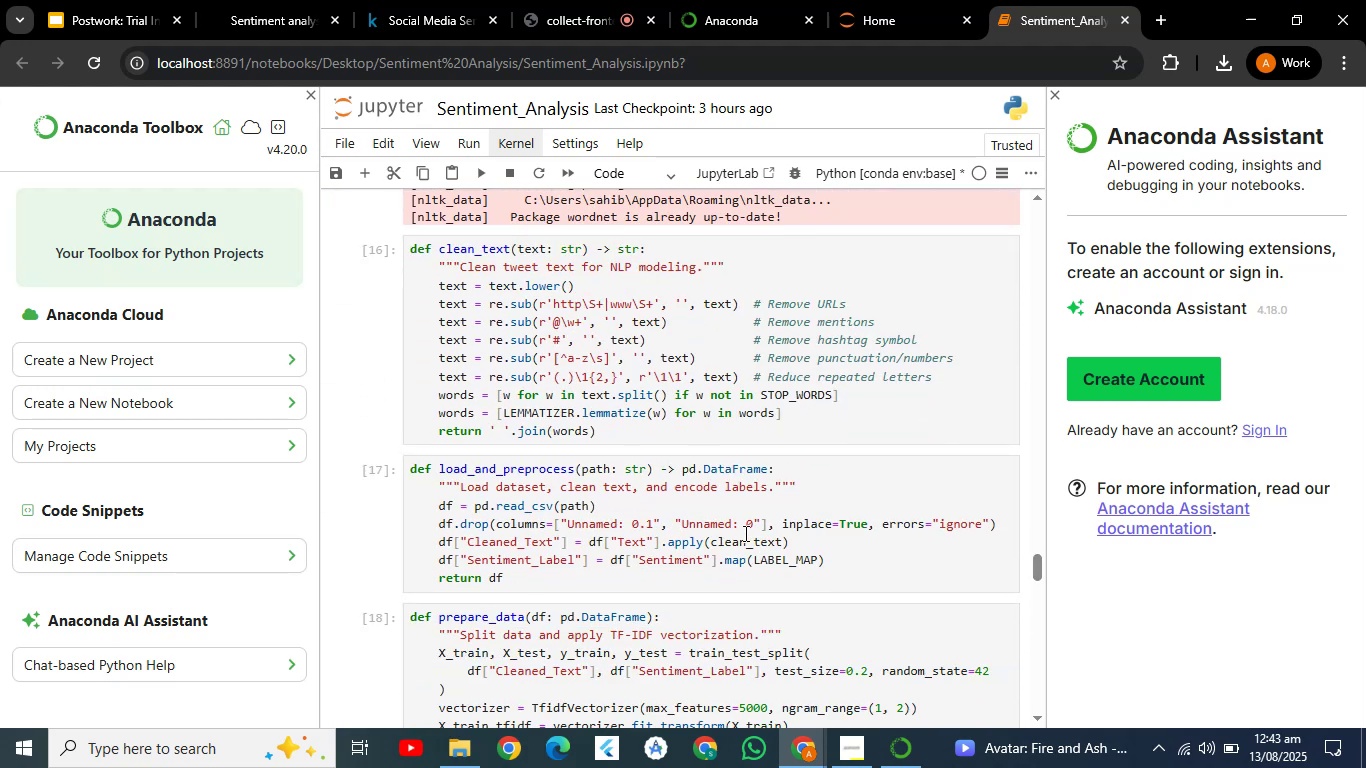 
left_click([744, 531])
 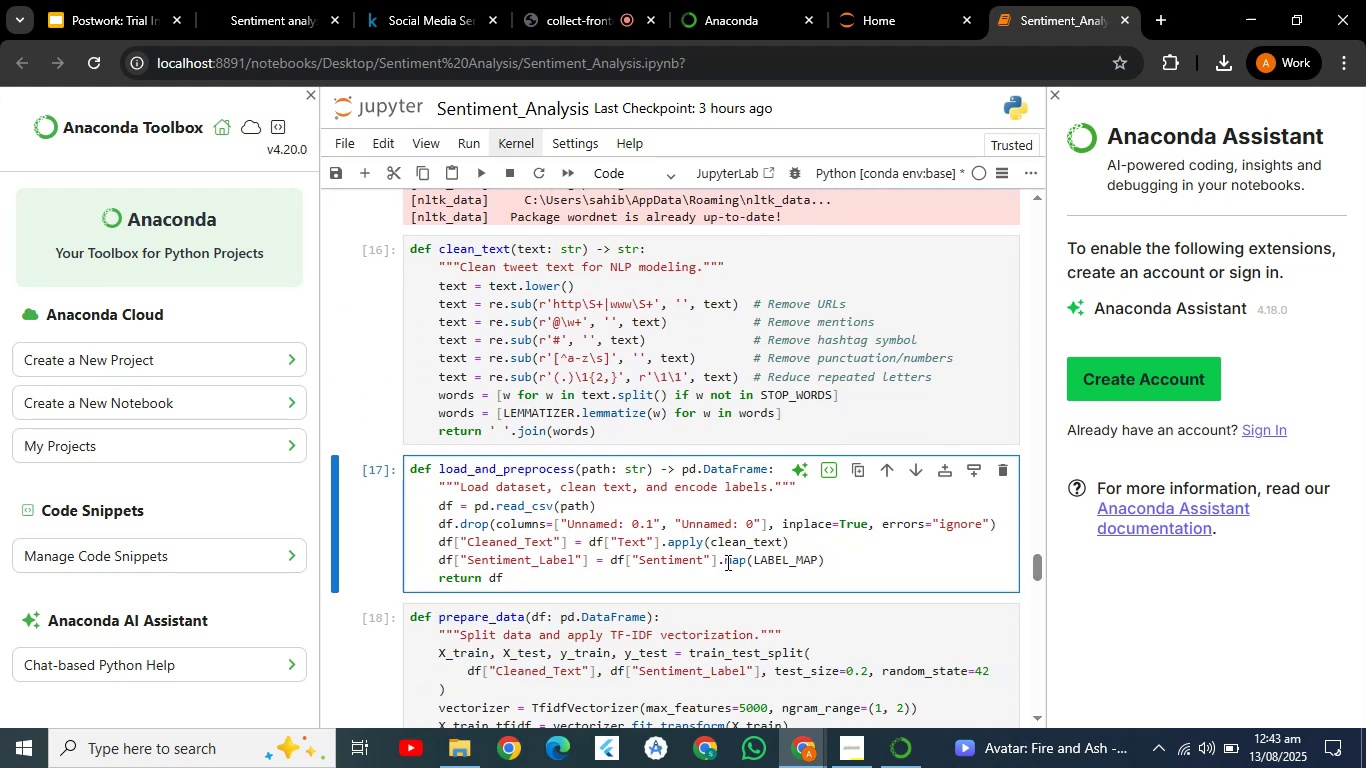 
key(Control+A)
 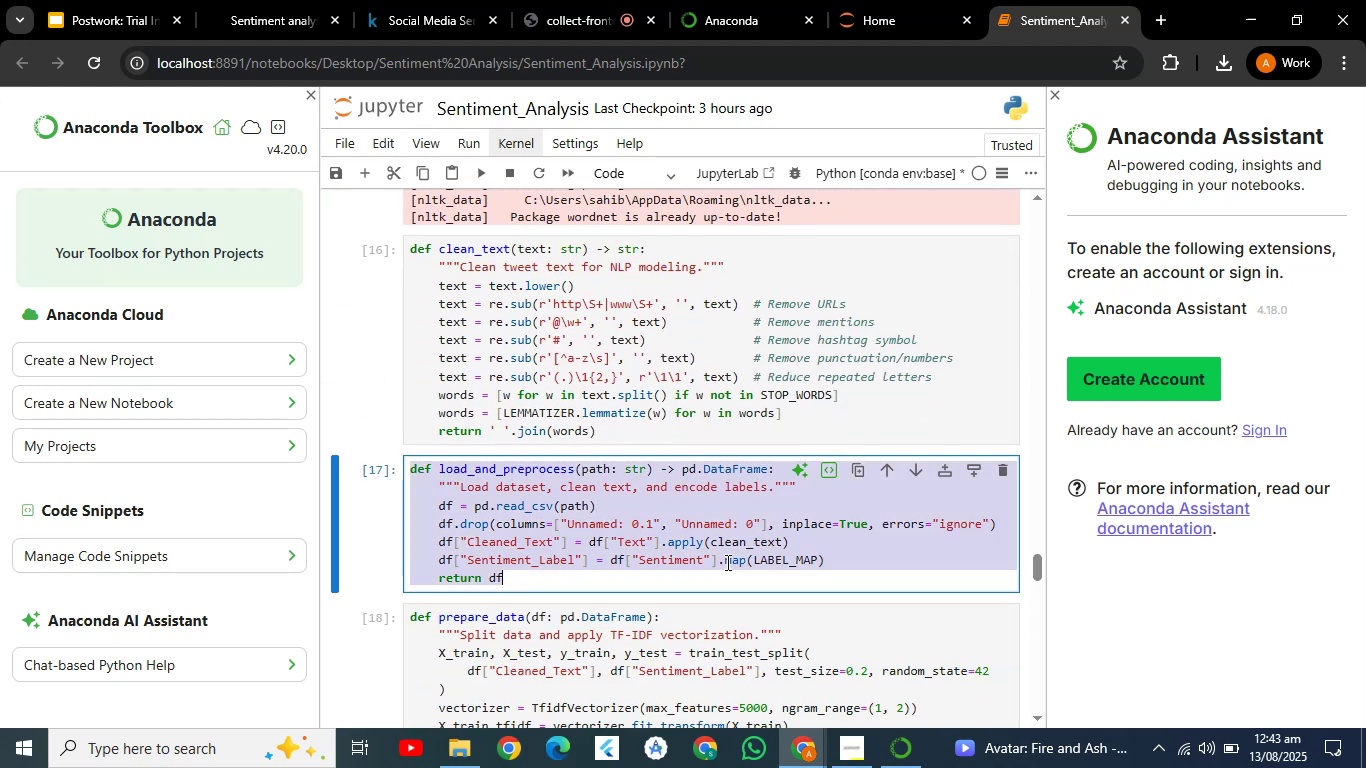 
hold_key(key=ControlLeft, duration=1.52)
 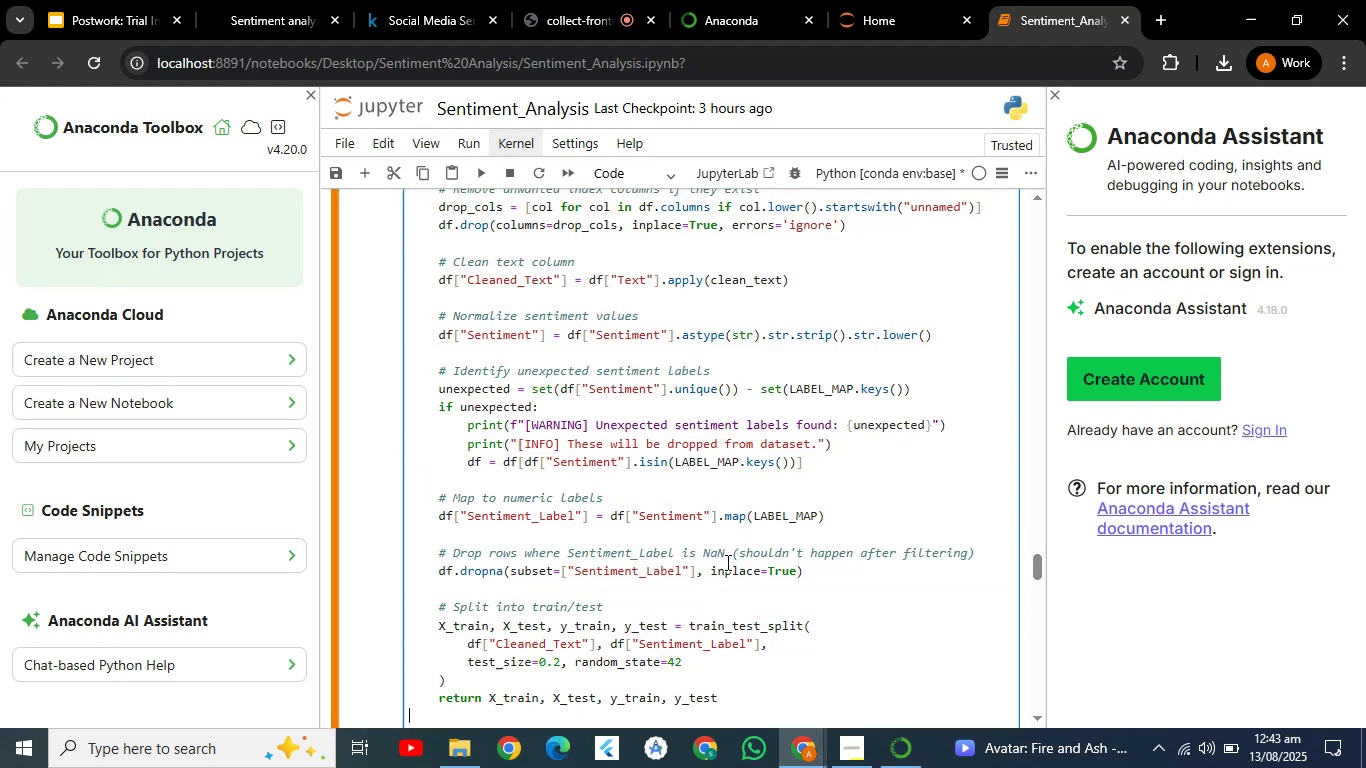 
key(Control+V)
 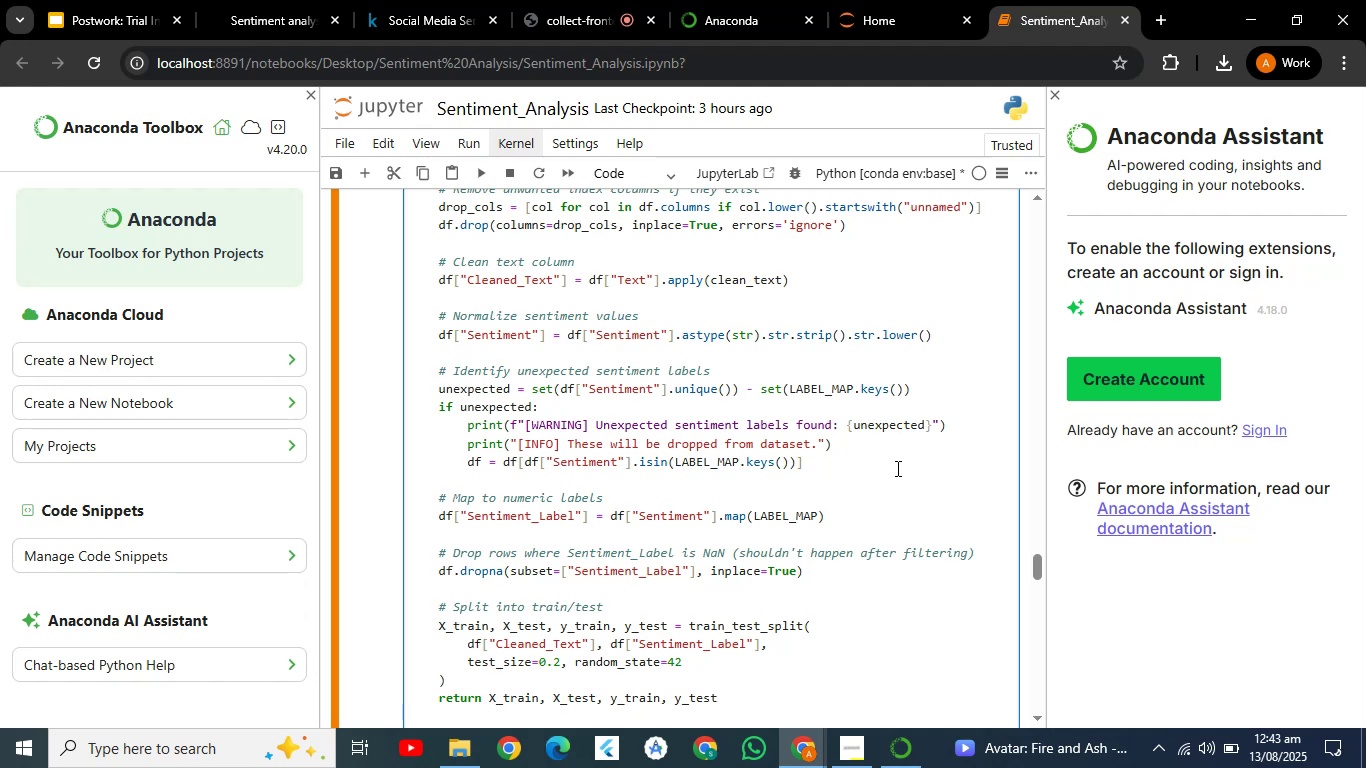 
left_click_drag(start_coordinate=[1039, 565], to_coordinate=[1048, 569])
 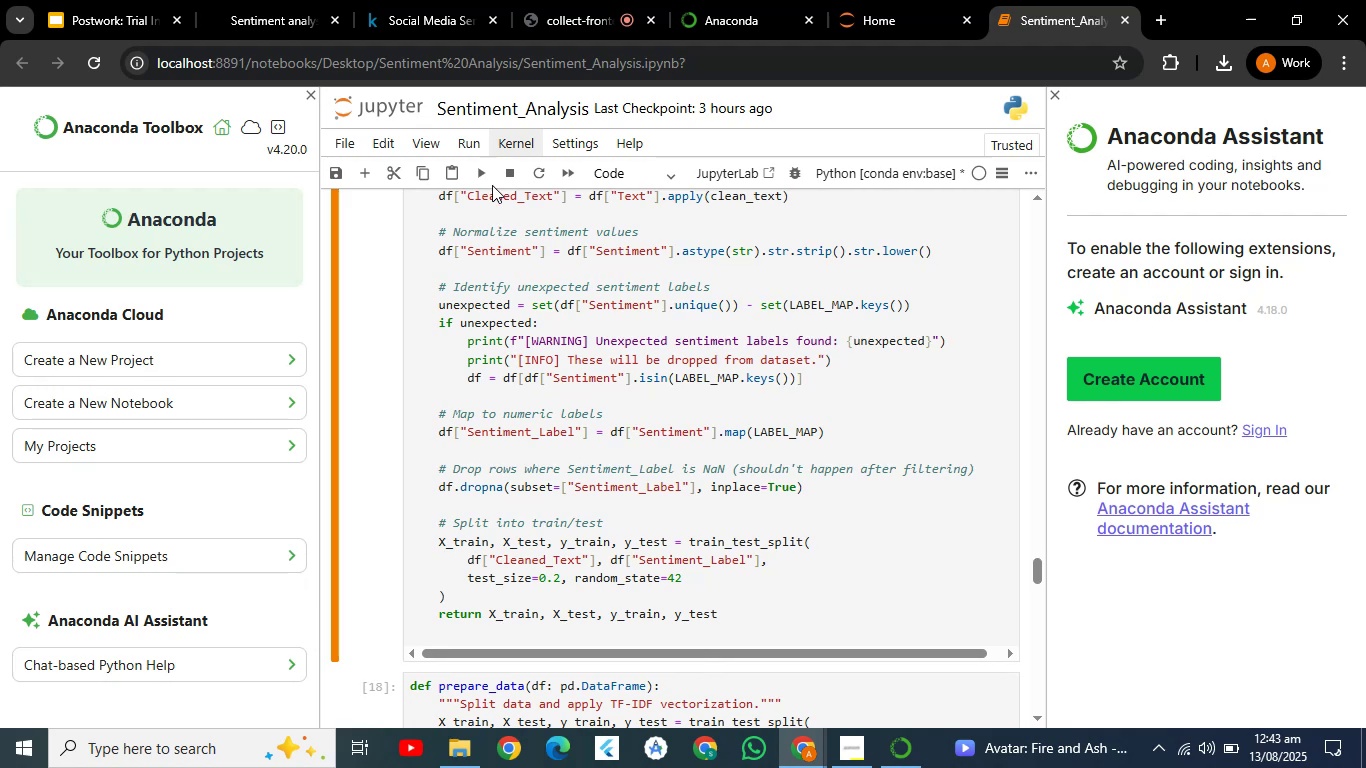 
left_click([482, 173])
 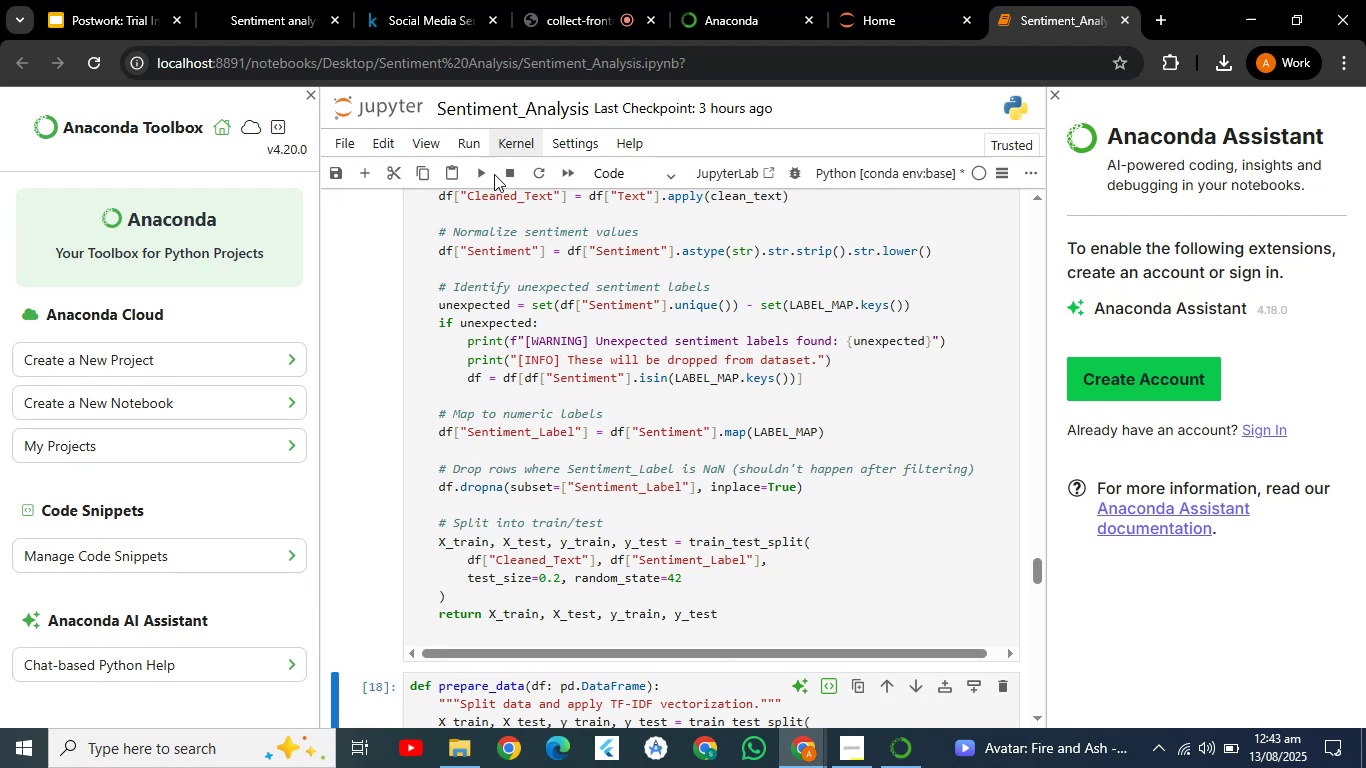 
left_click([487, 171])
 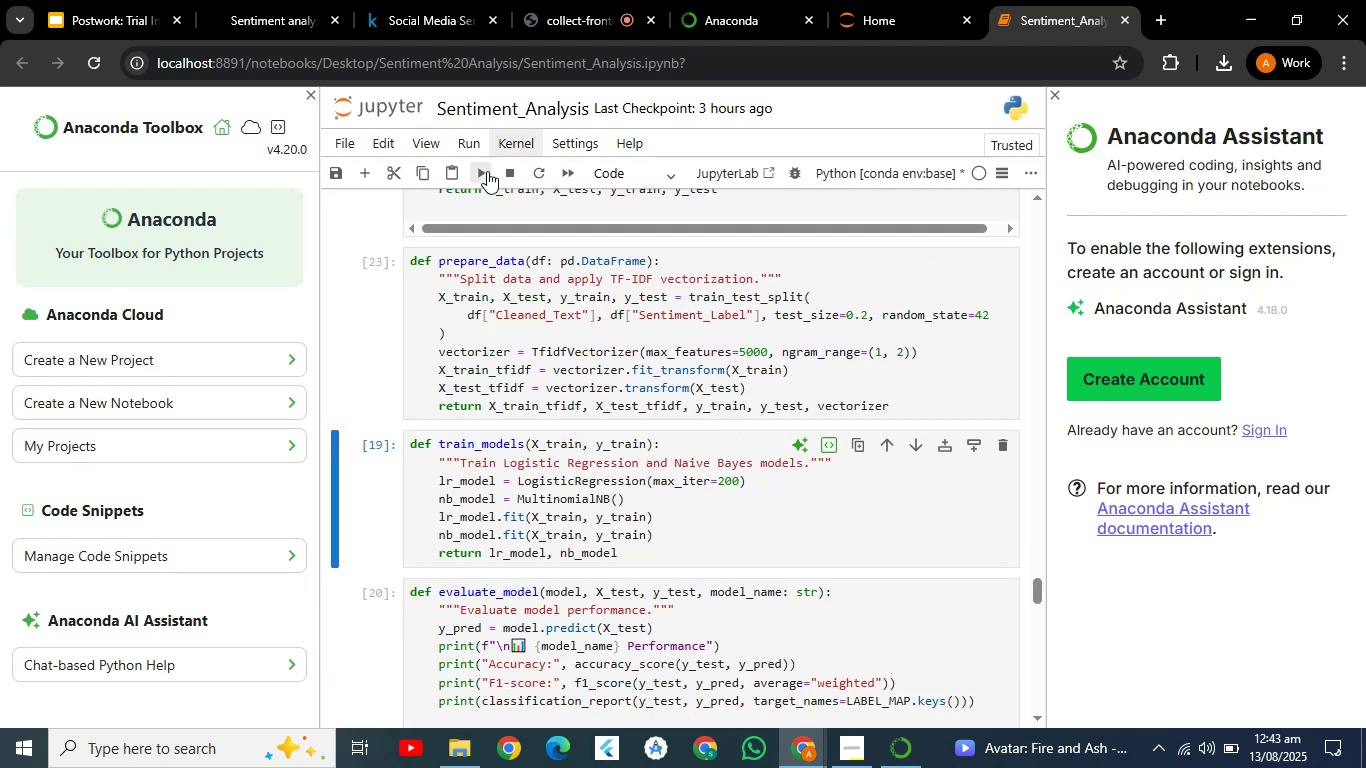 
left_click([487, 171])
 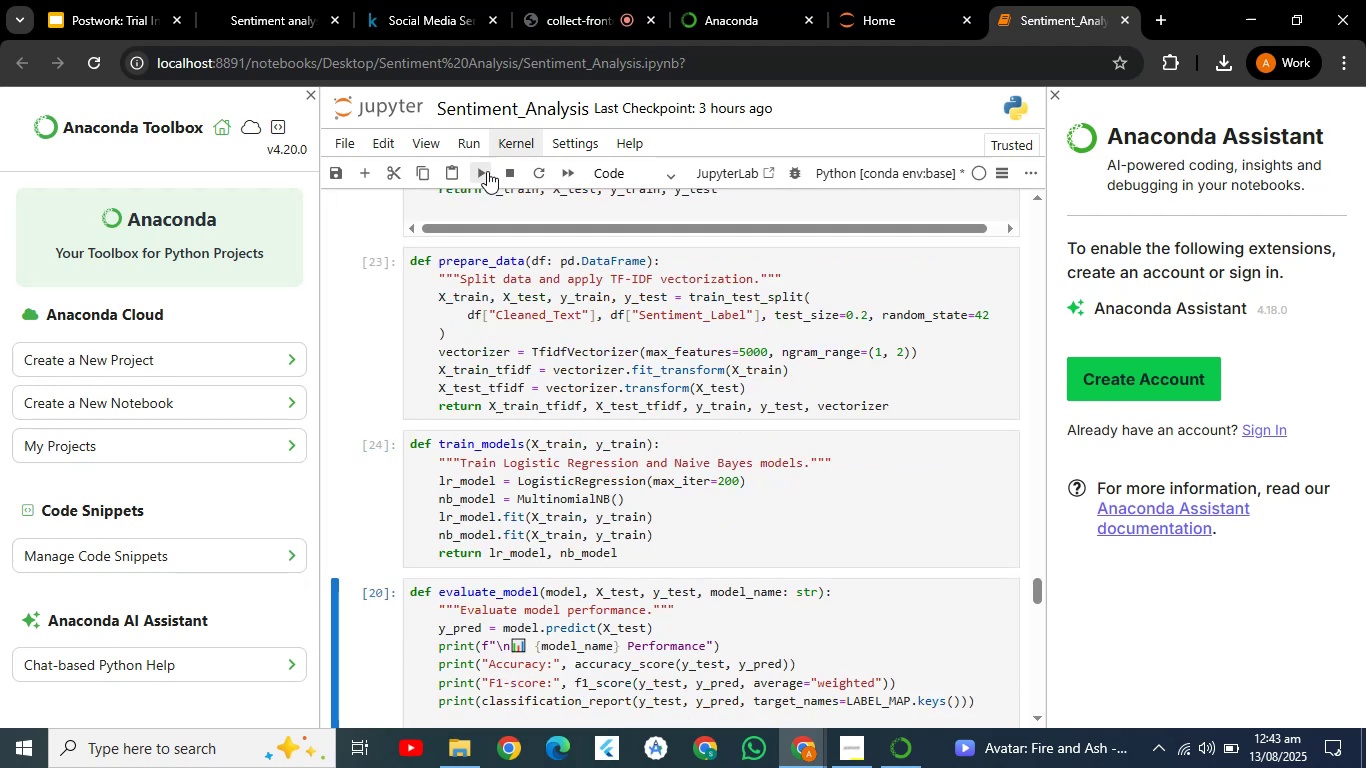 
left_click([487, 171])
 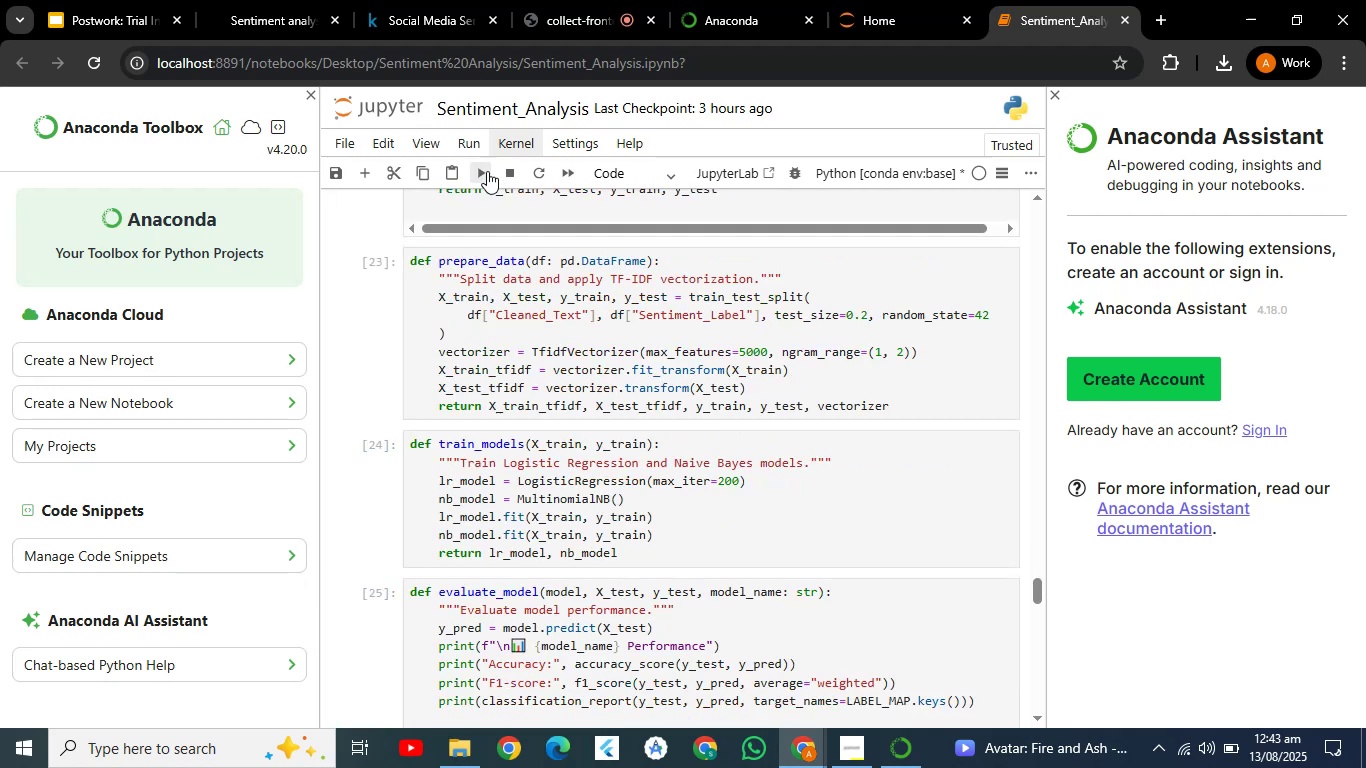 
left_click([487, 171])
 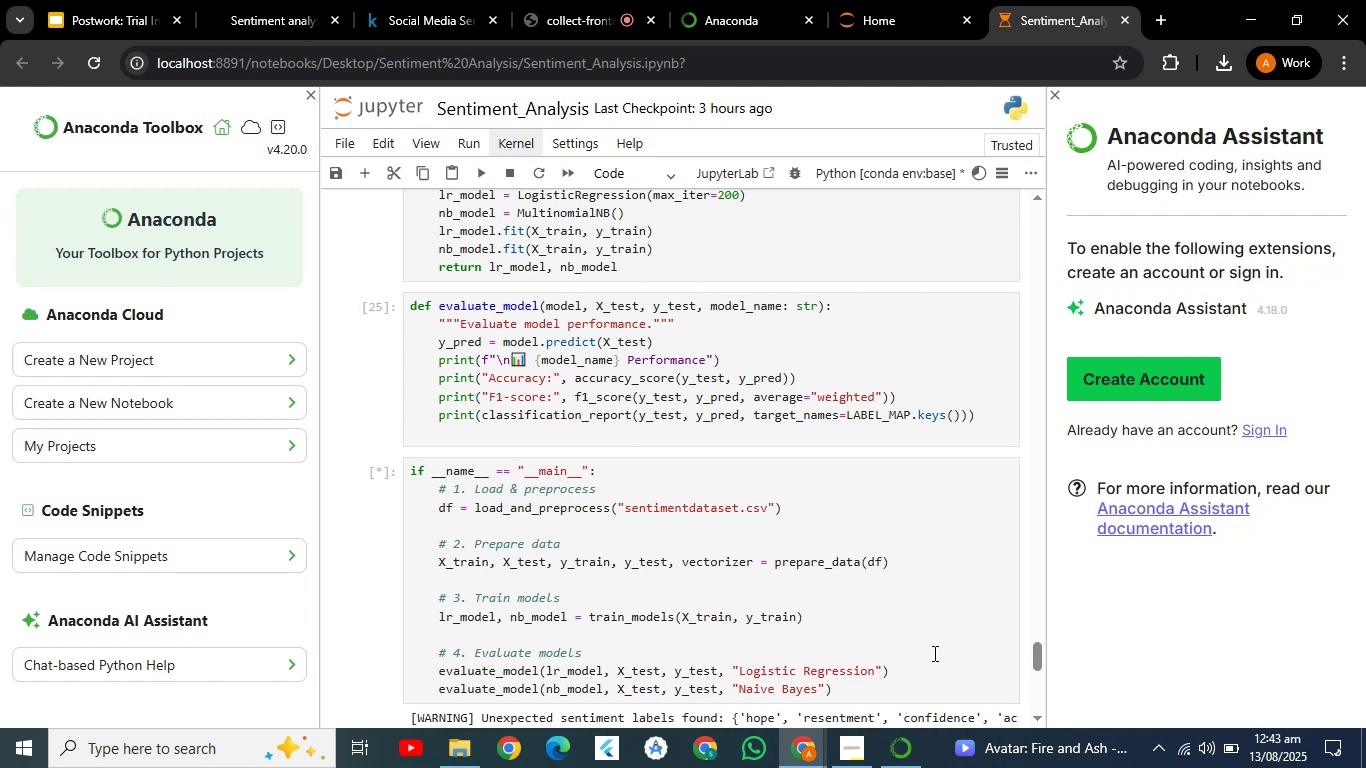 
left_click_drag(start_coordinate=[1031, 659], to_coordinate=[1039, 678])
 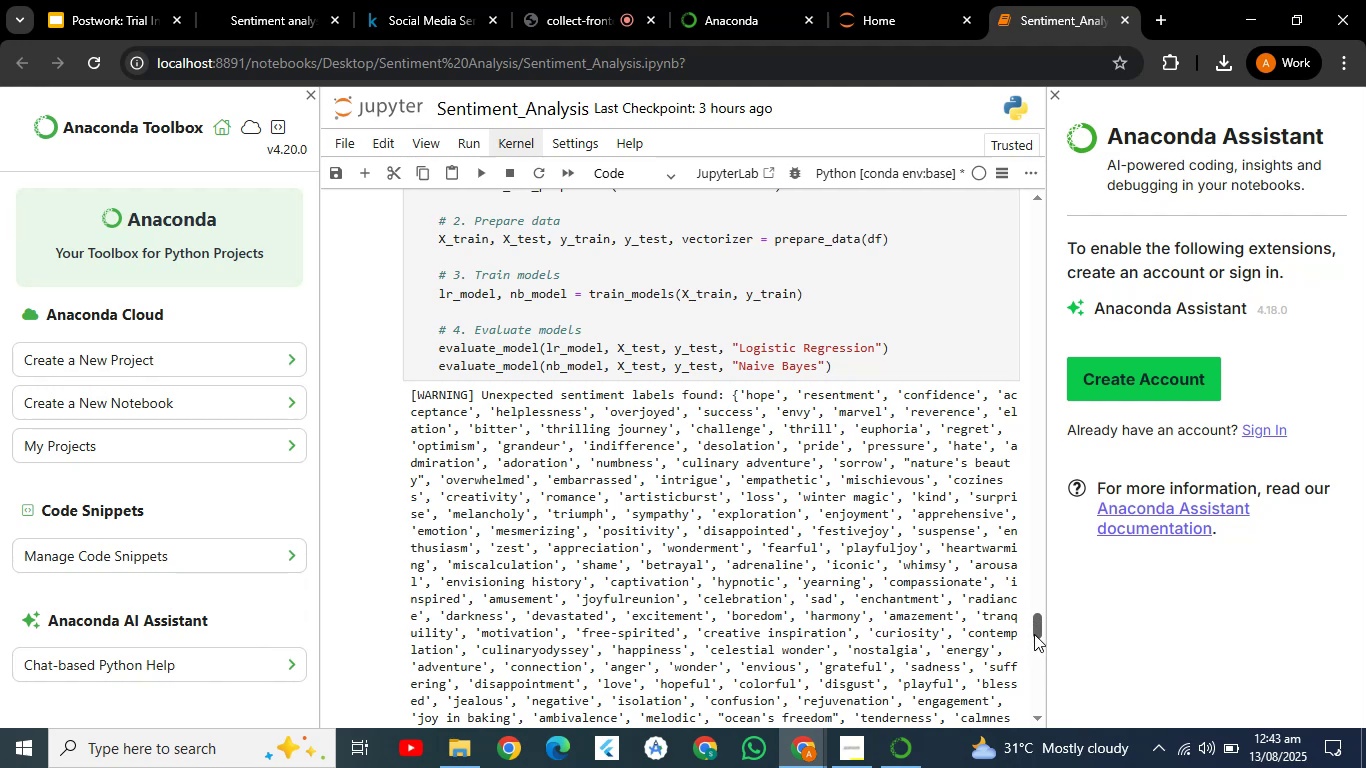 
wait(9.18)
 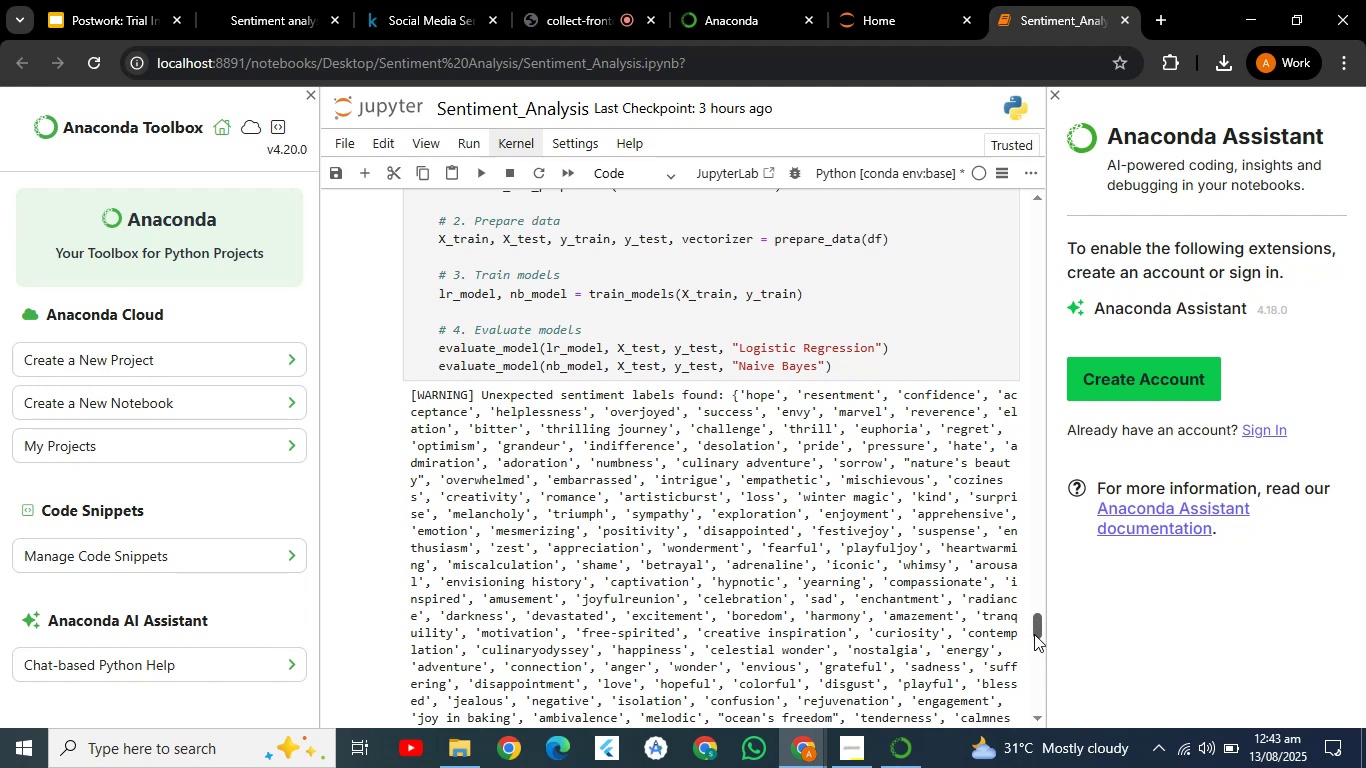 
left_click_drag(start_coordinate=[1039, 622], to_coordinate=[1073, 691])
 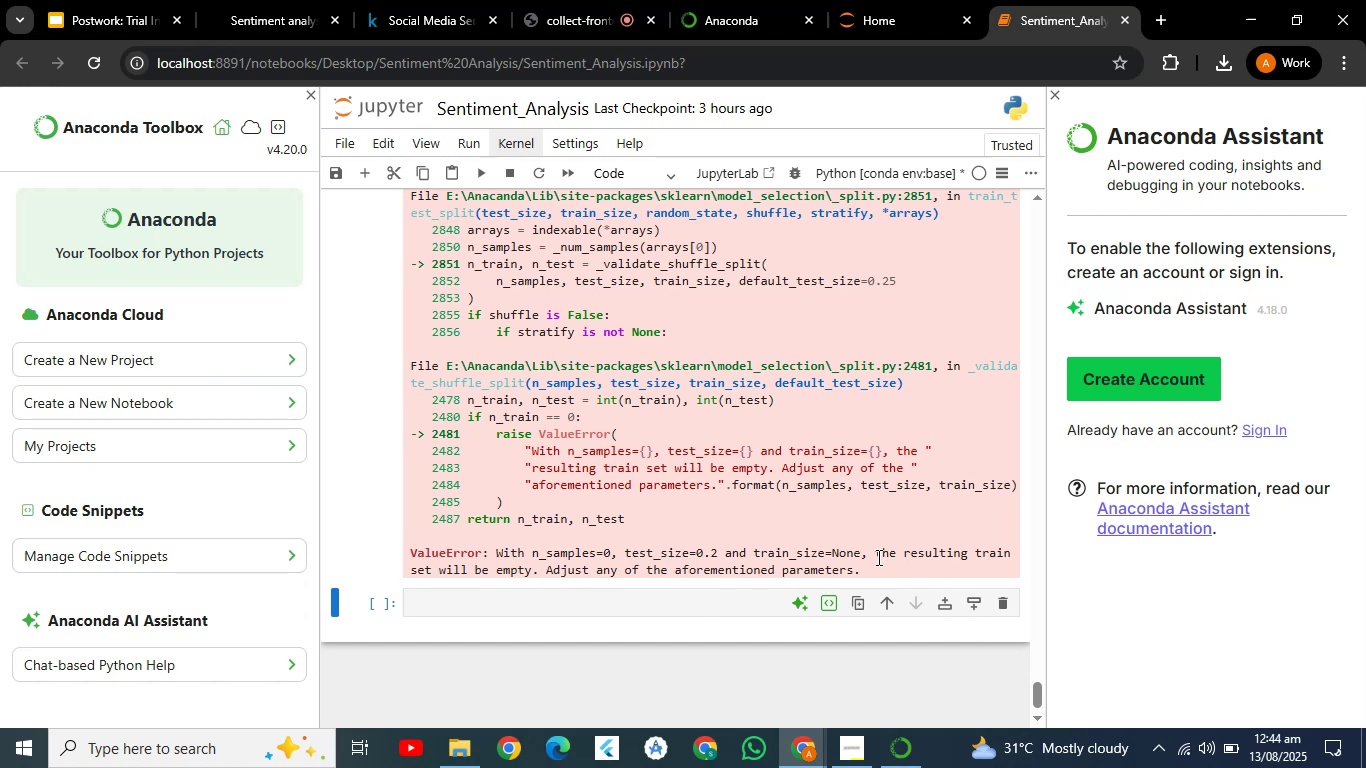 
wait(9.76)
 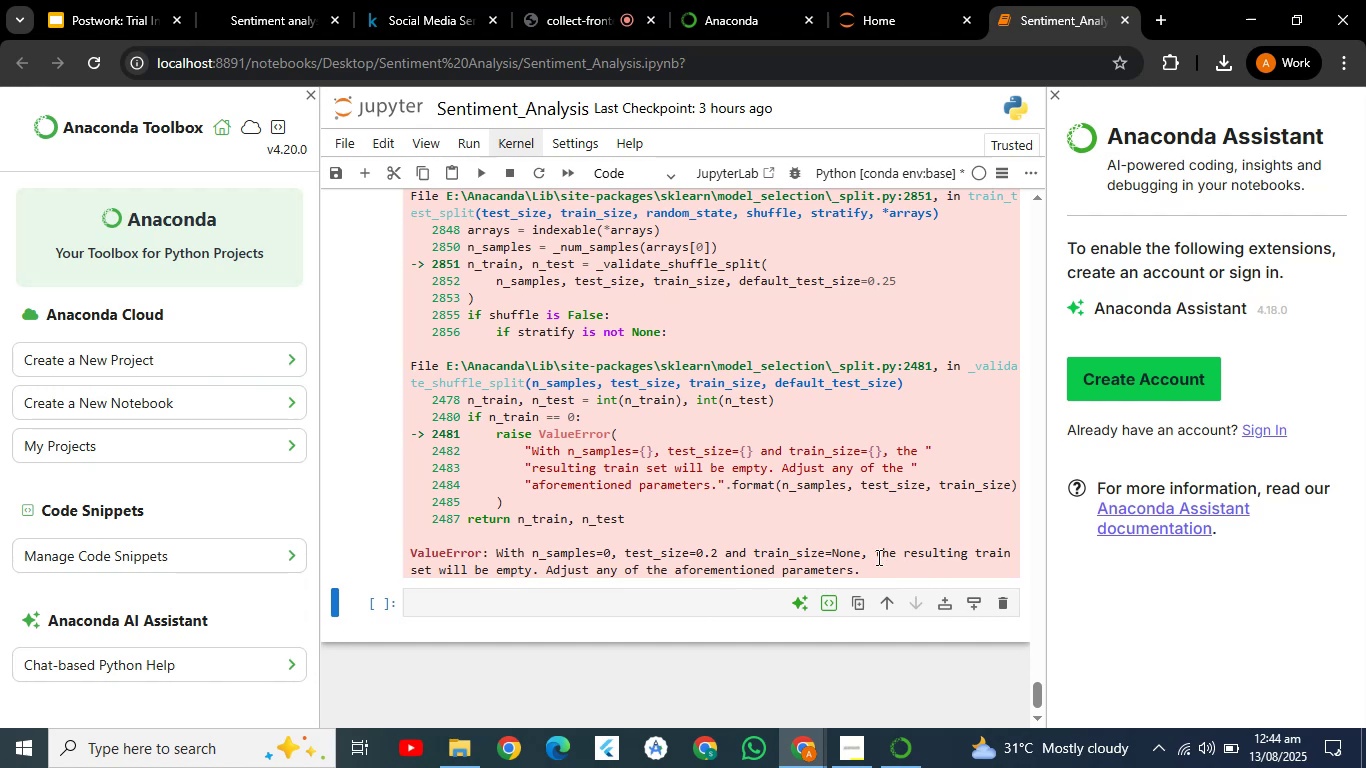 
left_click_drag(start_coordinate=[857, 568], to_coordinate=[406, 262])
 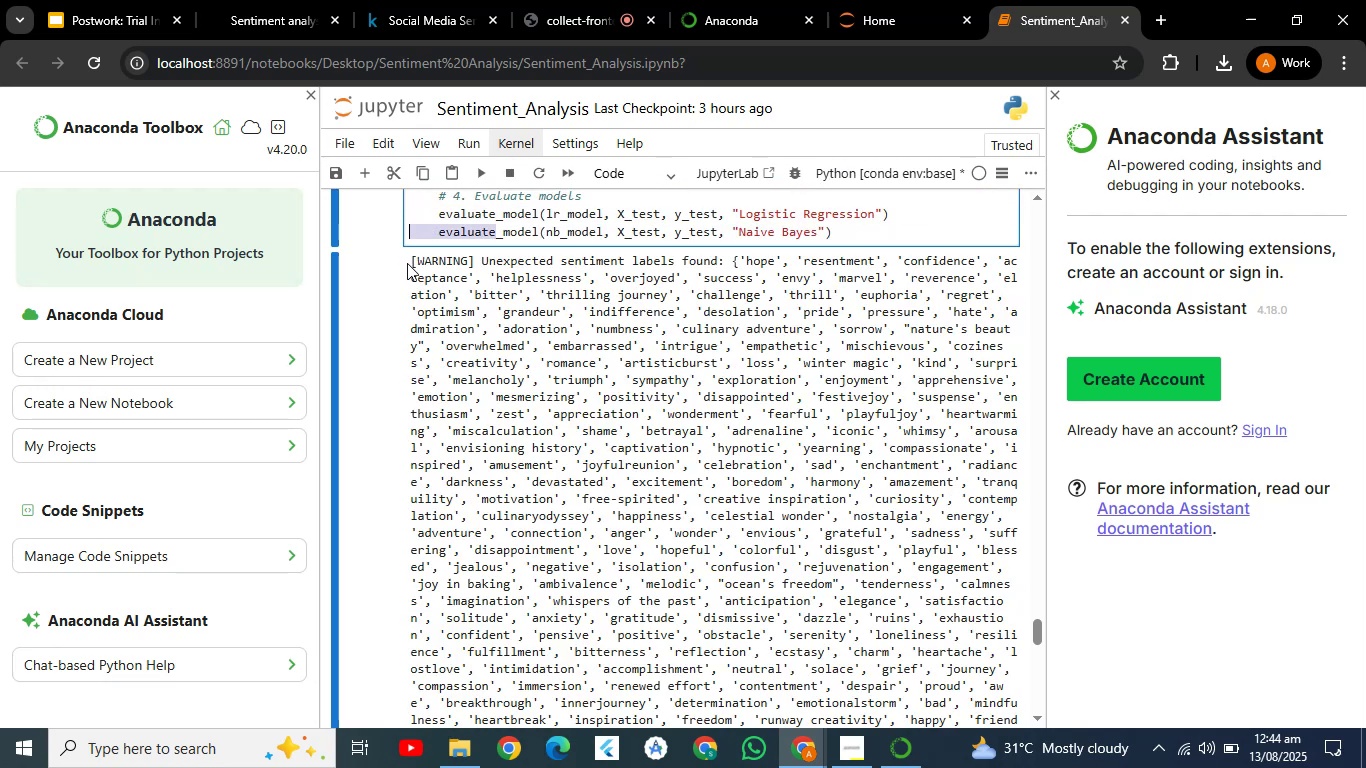 
left_click([407, 263])
 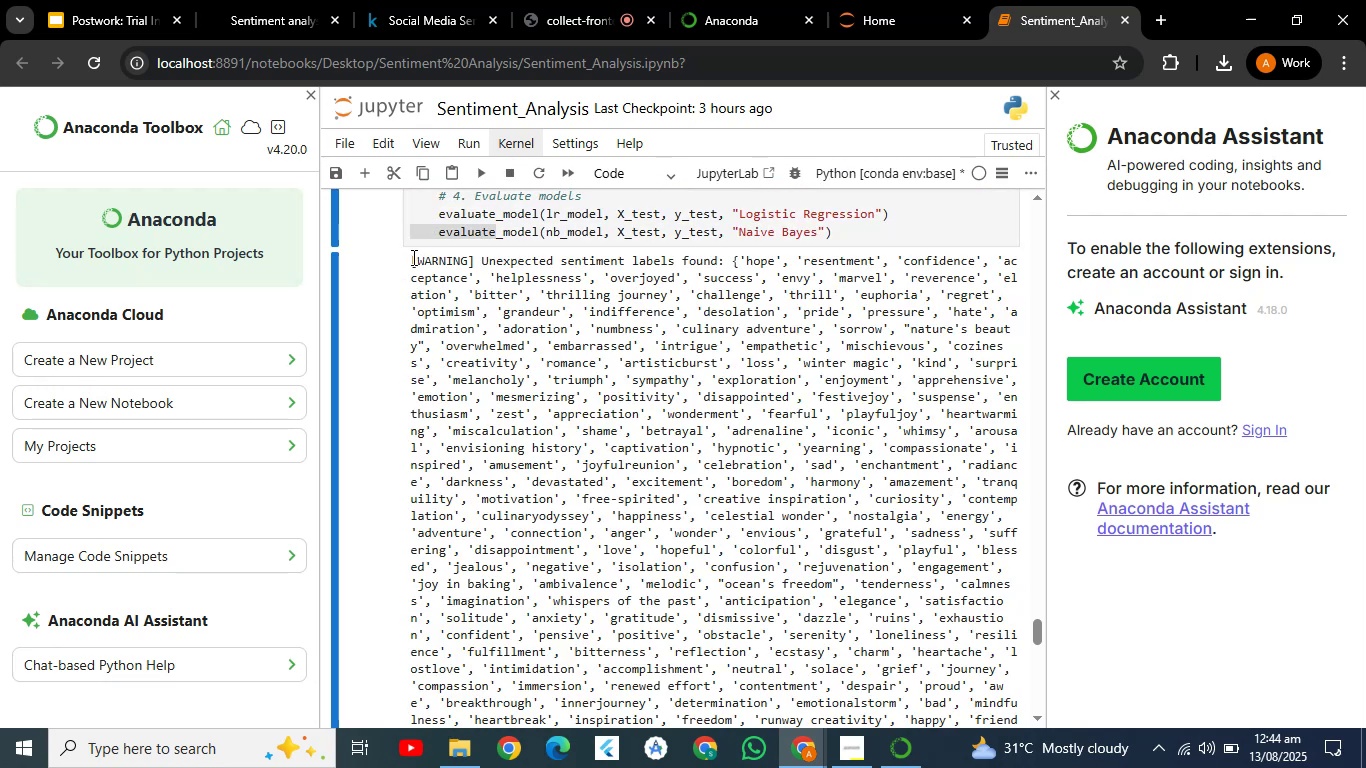 
left_click_drag(start_coordinate=[409, 258], to_coordinate=[881, 545])
 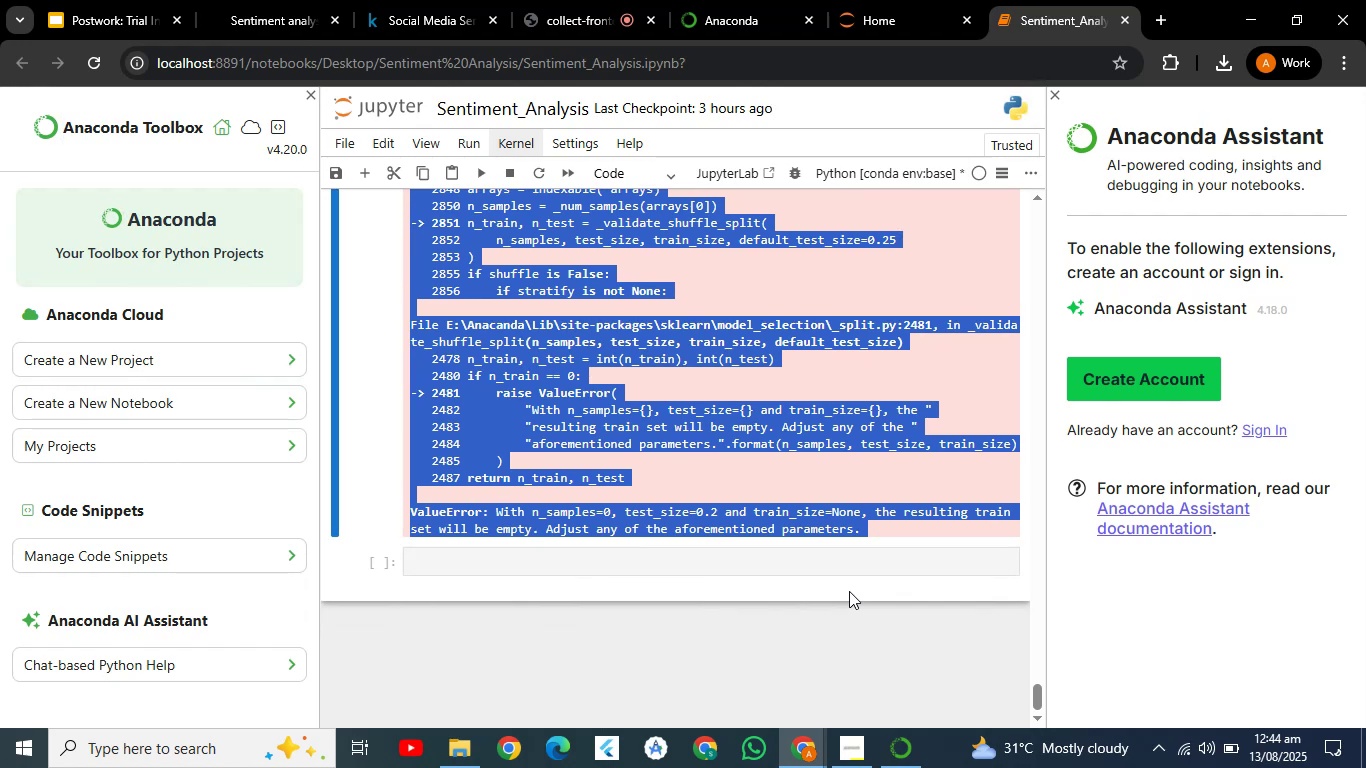 
key(Control+C)
 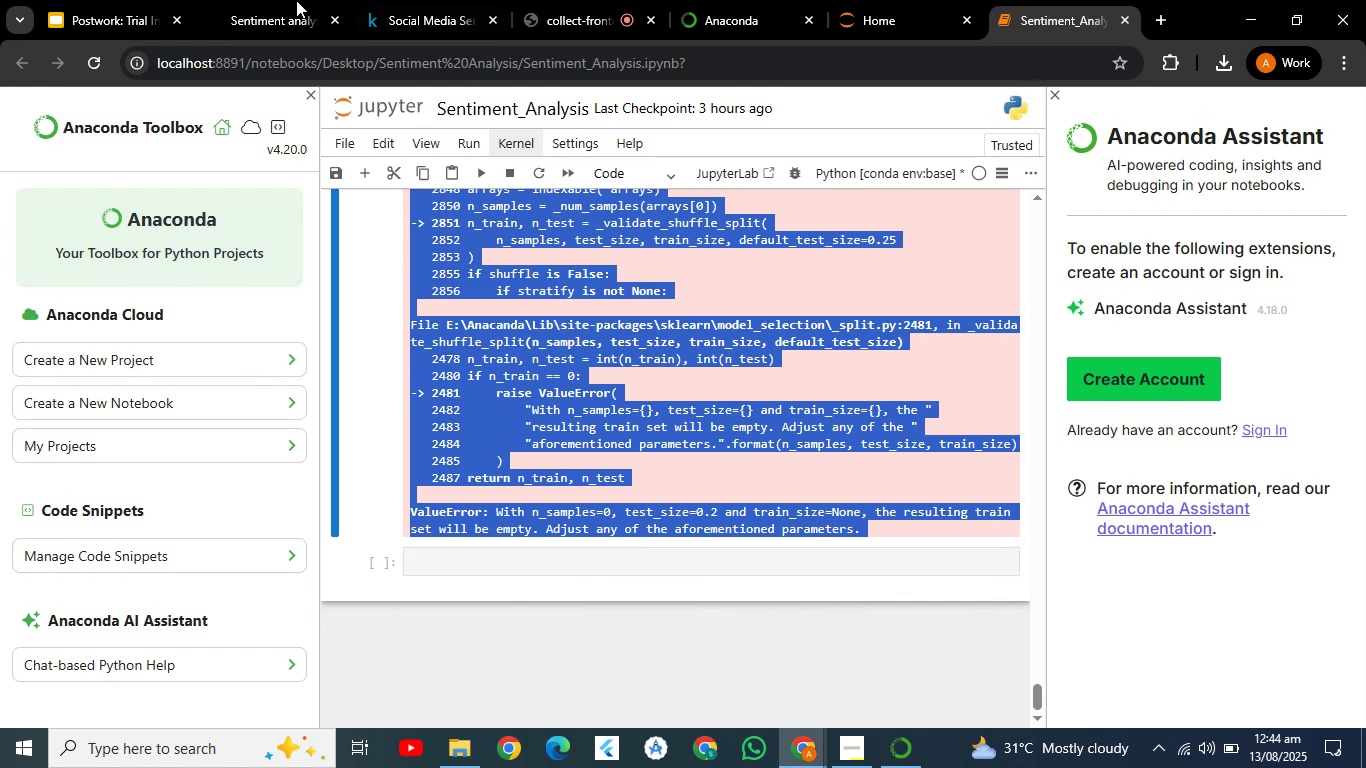 
left_click([293, 8])
 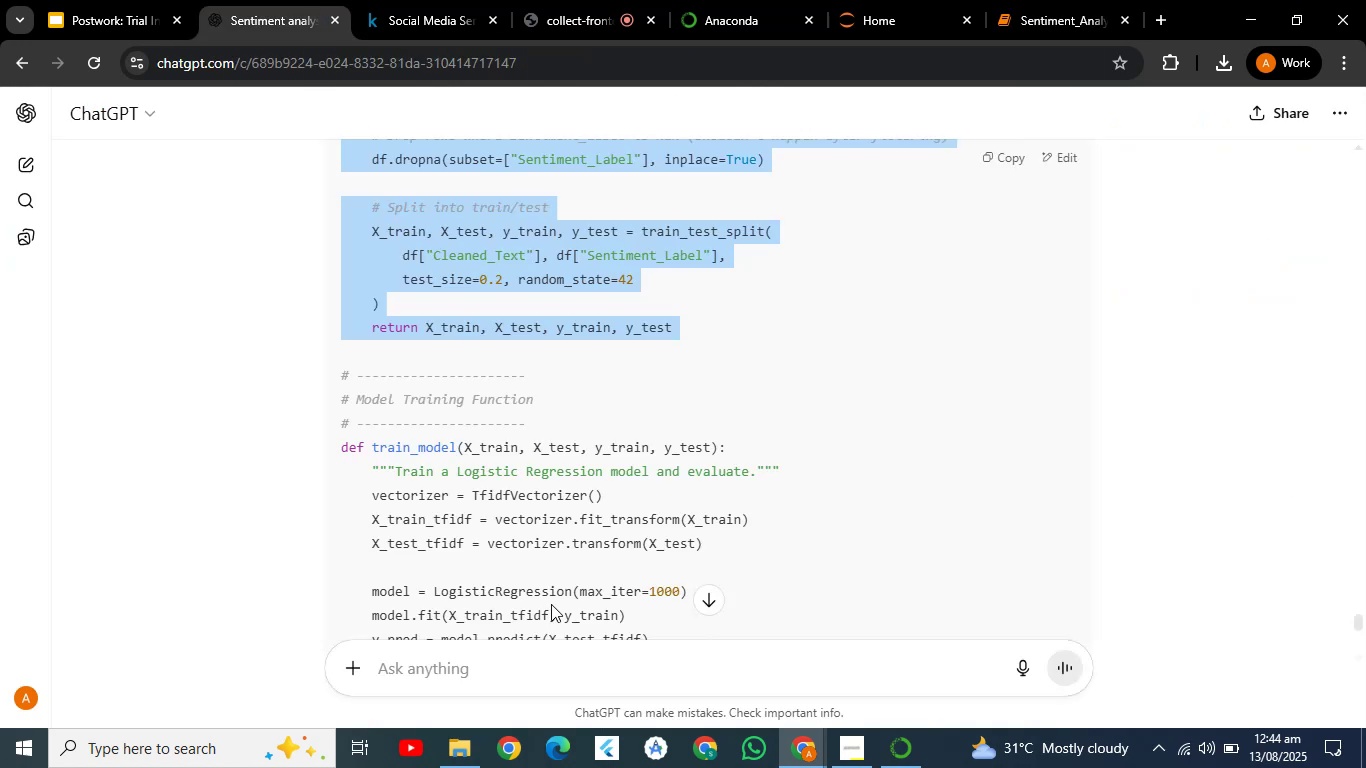 
key(Control+ControlLeft)
 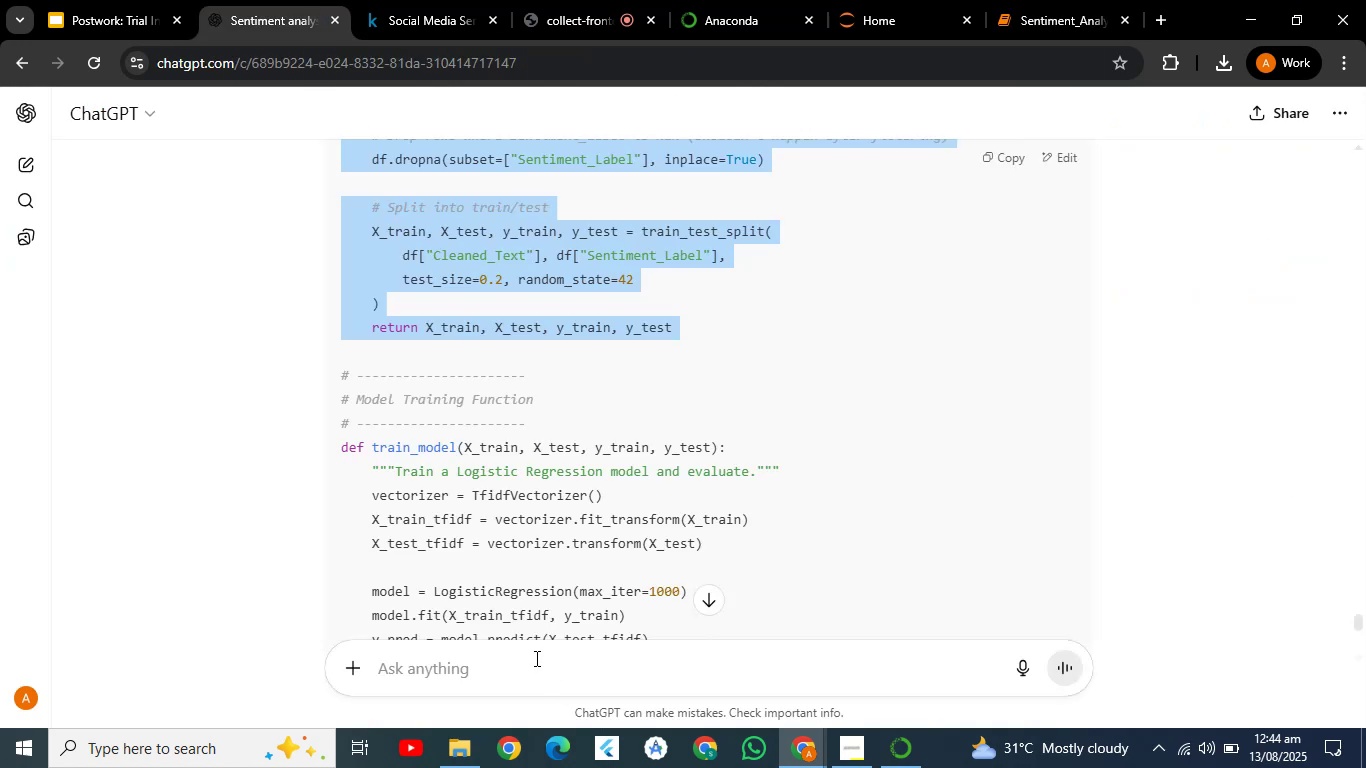 
left_click([535, 658])
 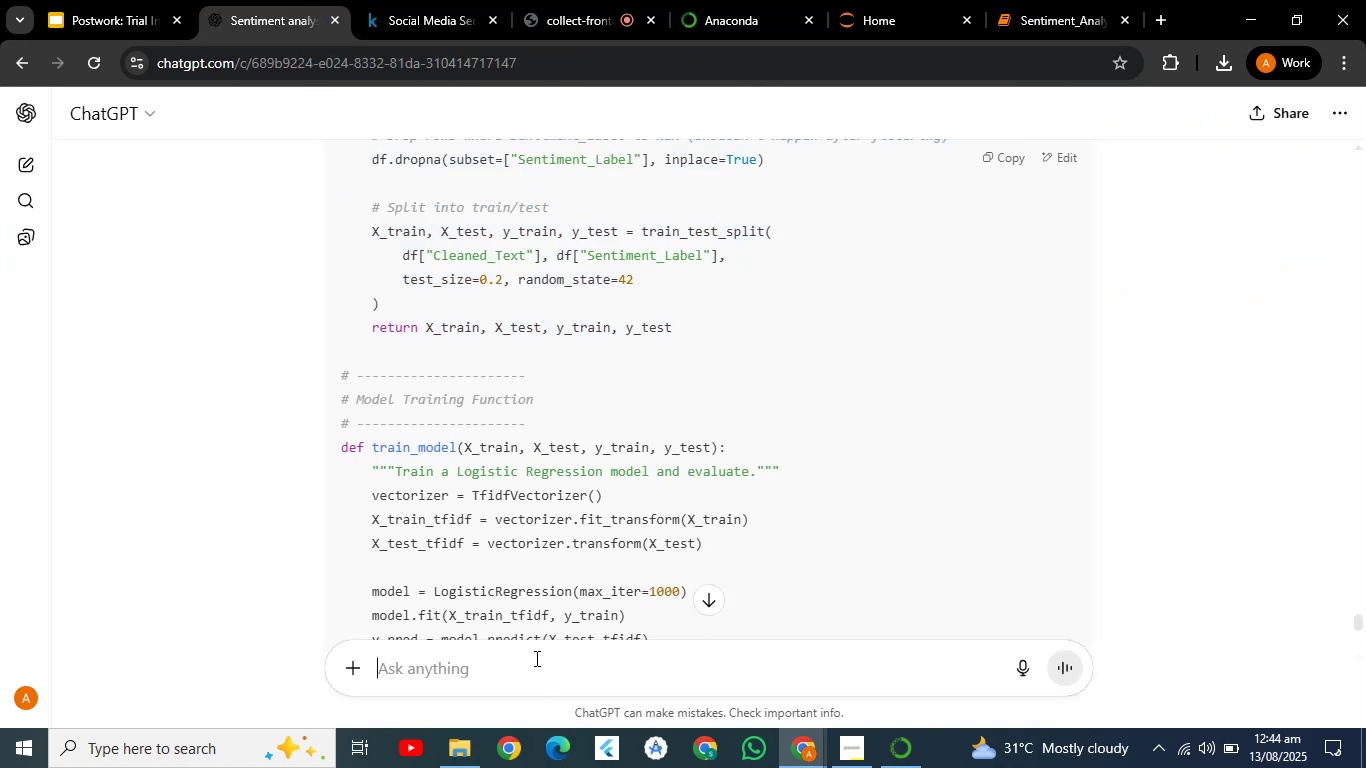 
key(Control+V)
 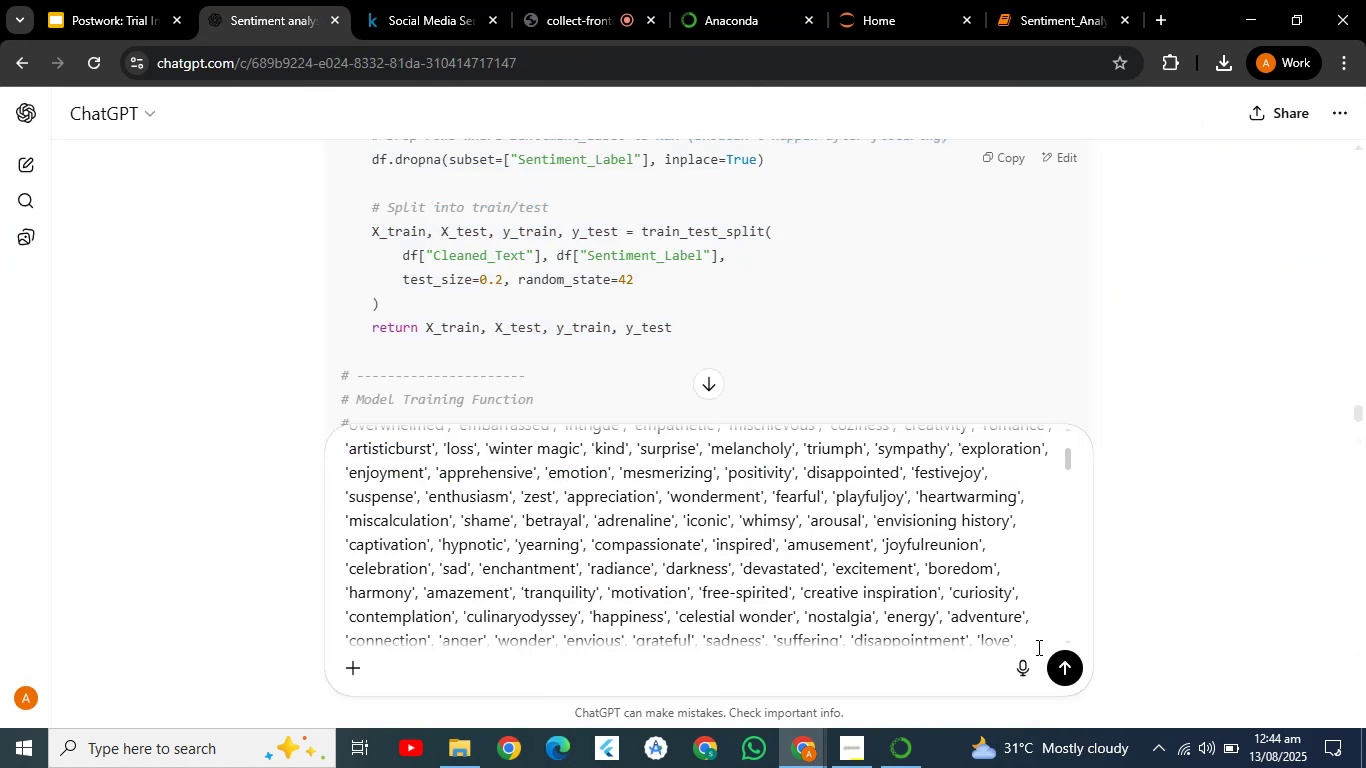 
left_click([1051, 664])
 